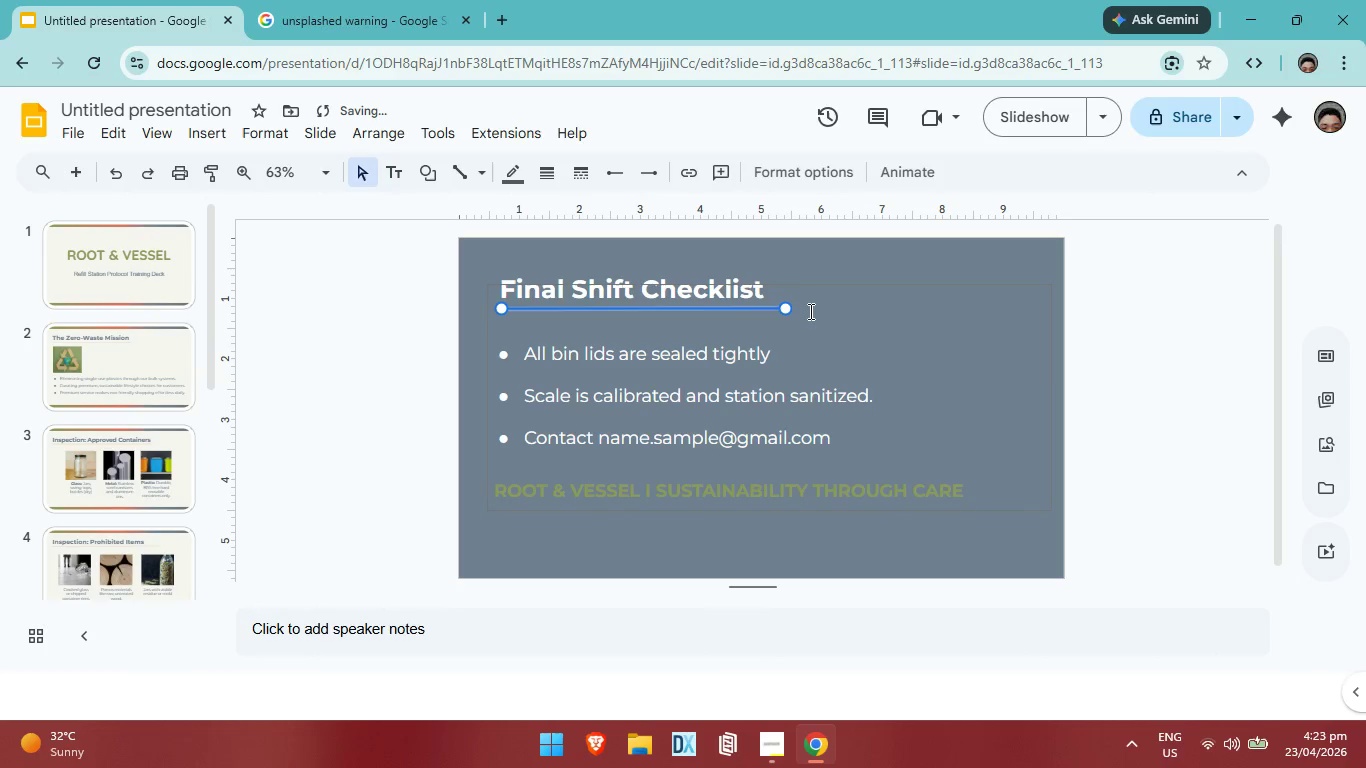 
key(ArrowUp)
 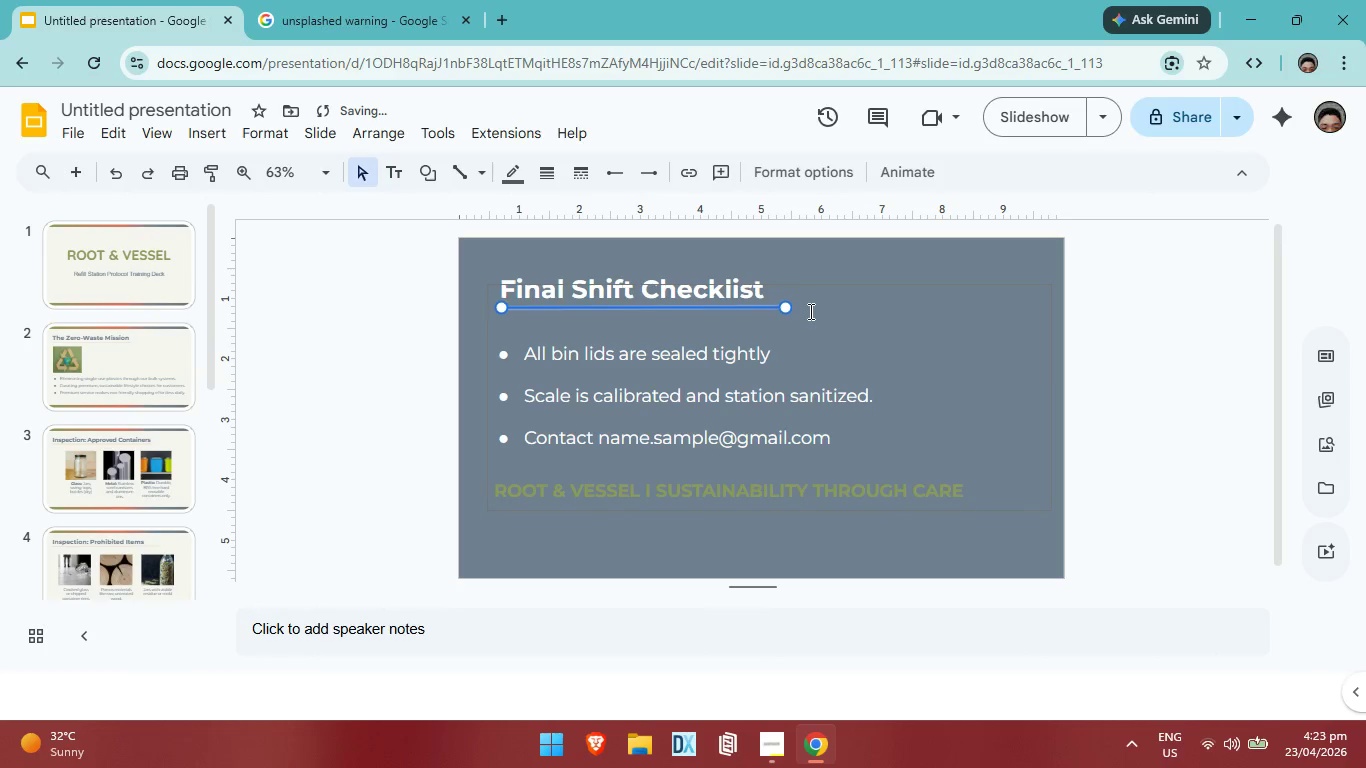 
key(ArrowUp)
 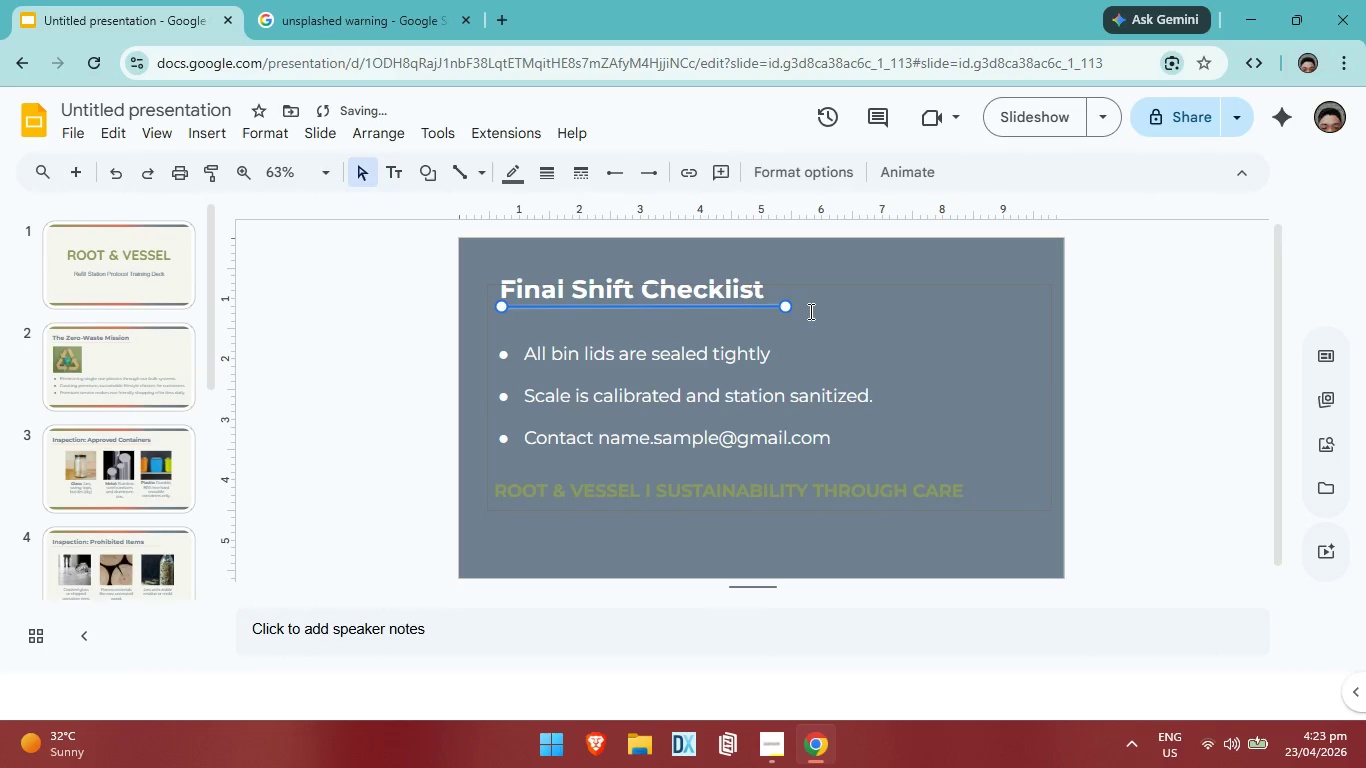 
key(ArrowUp)
 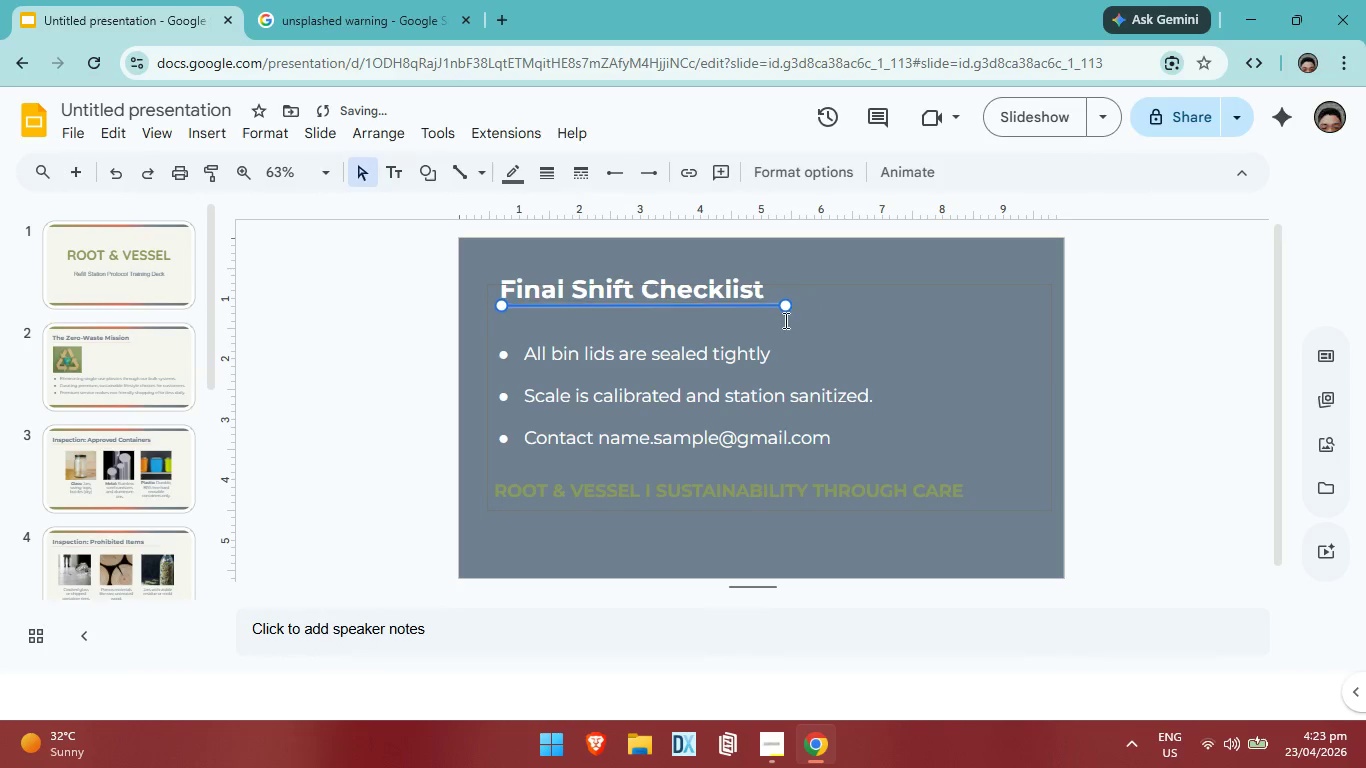 
key(ArrowUp)
 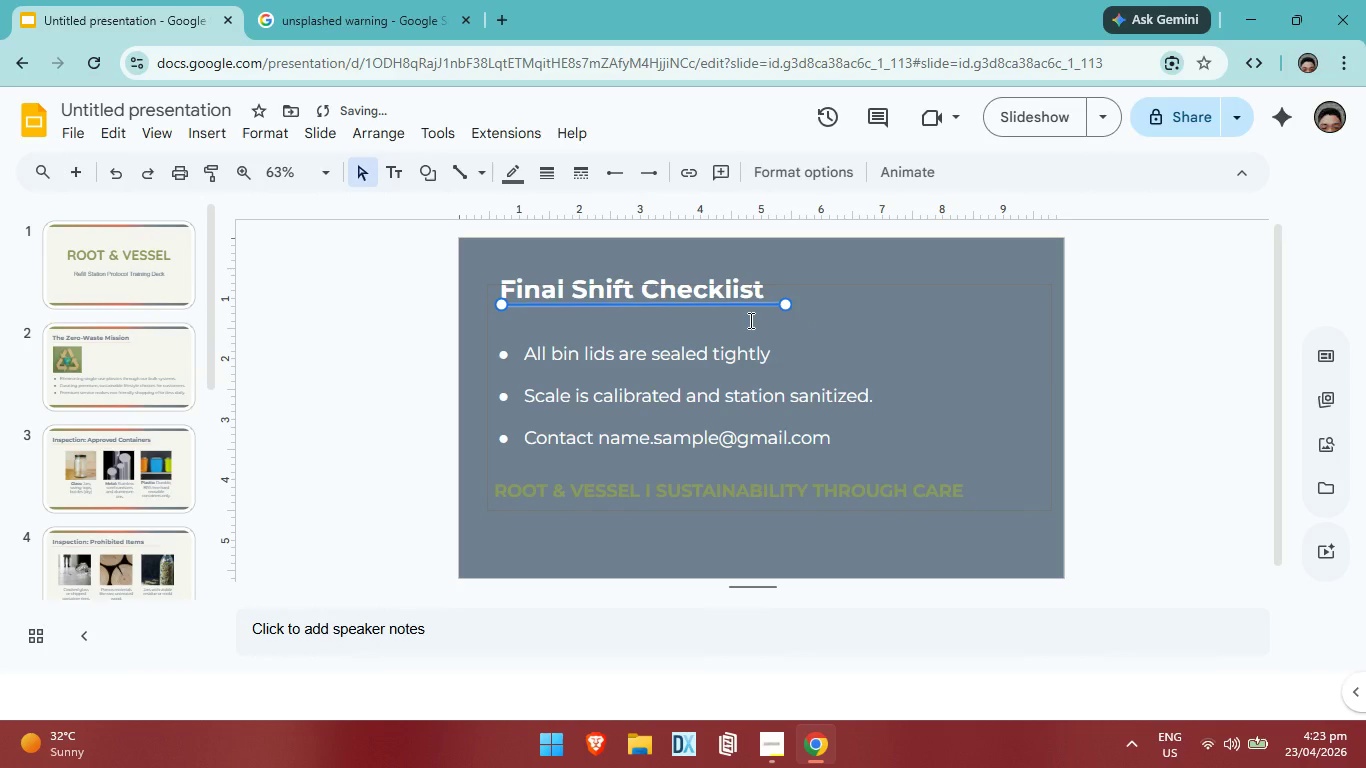 
key(ArrowUp)
 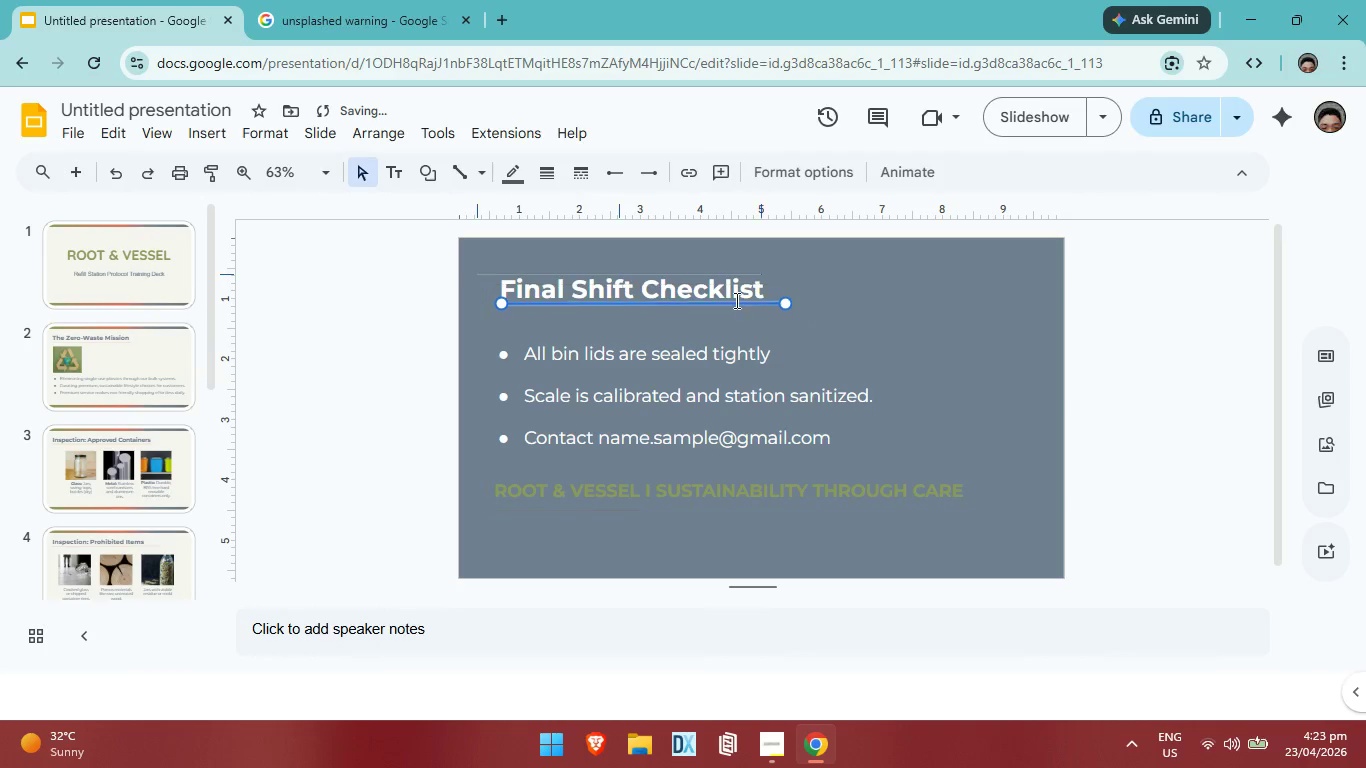 
key(ArrowUp)
 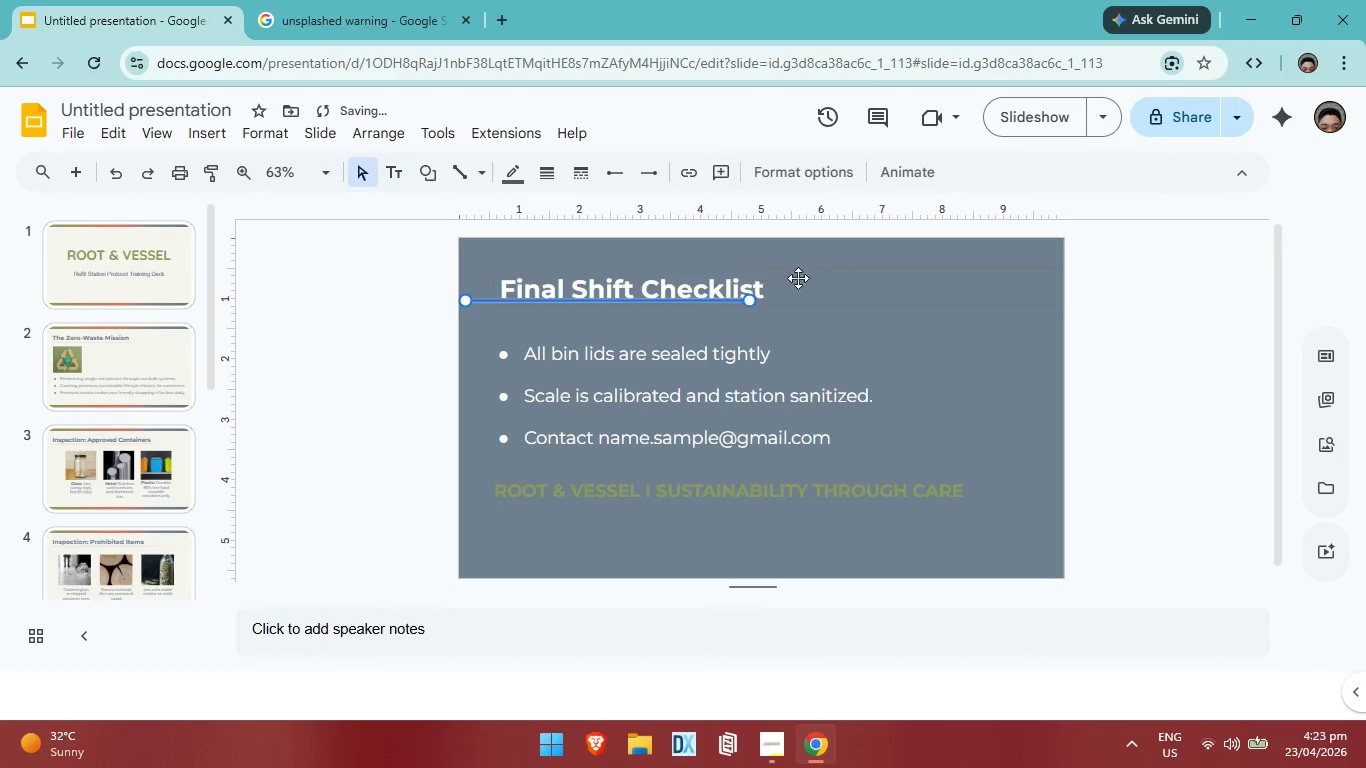 
left_click_drag(start_coordinate=[743, 309], to_coordinate=[707, 306])
 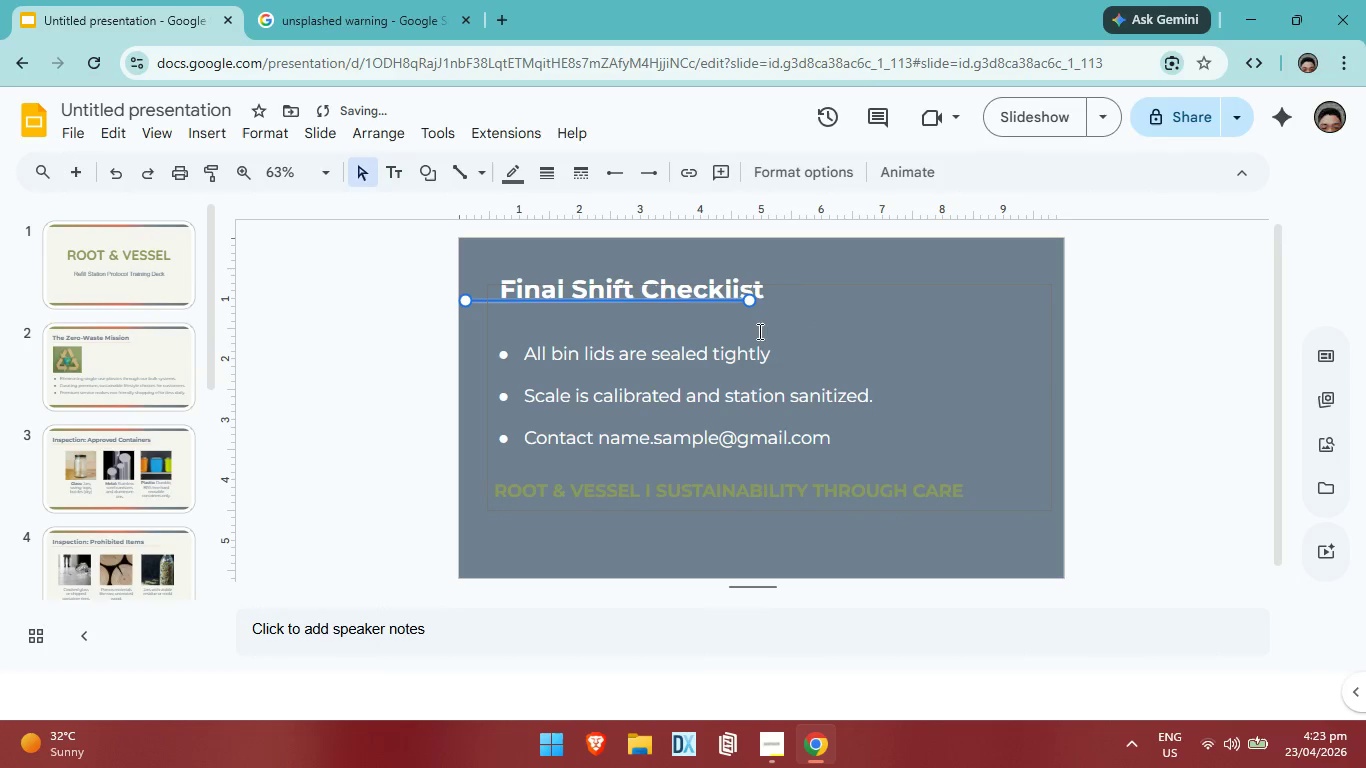 
left_click([832, 310])
 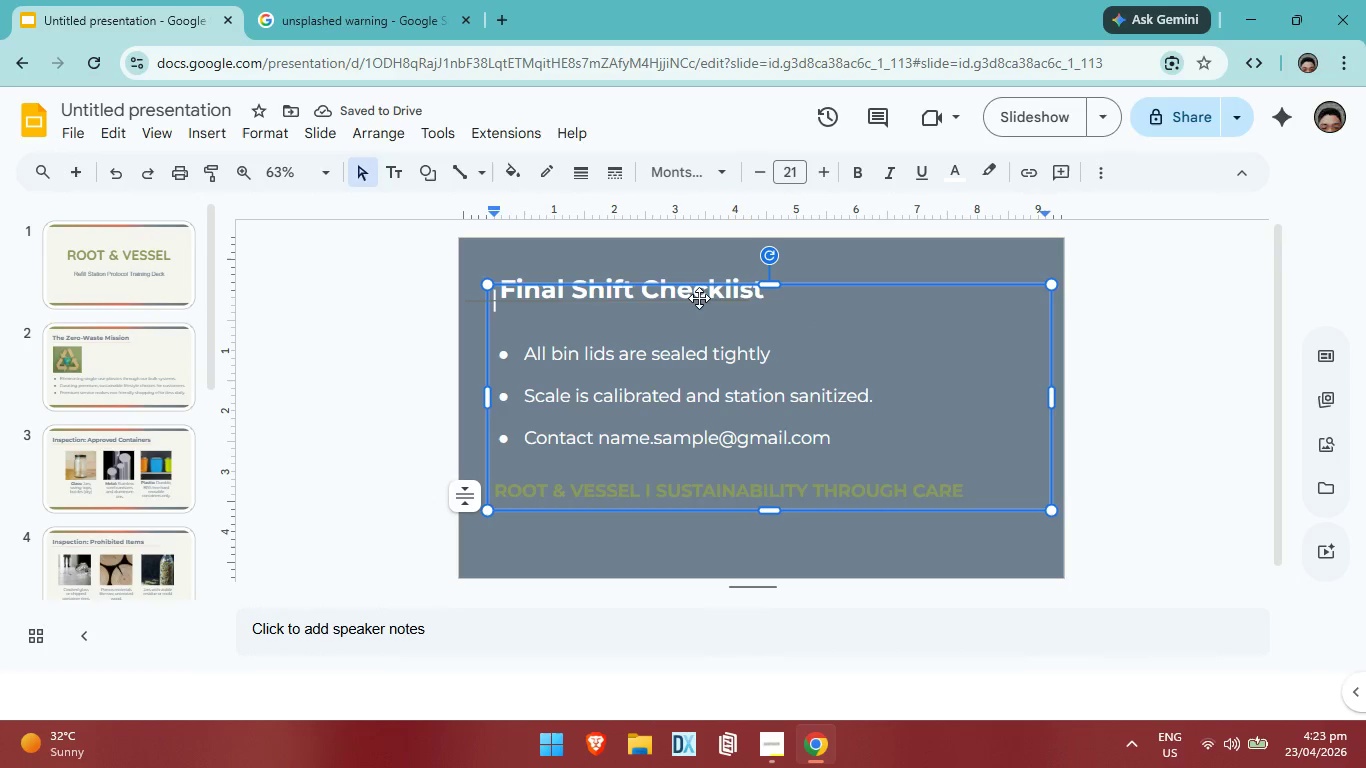 
left_click([699, 298])
 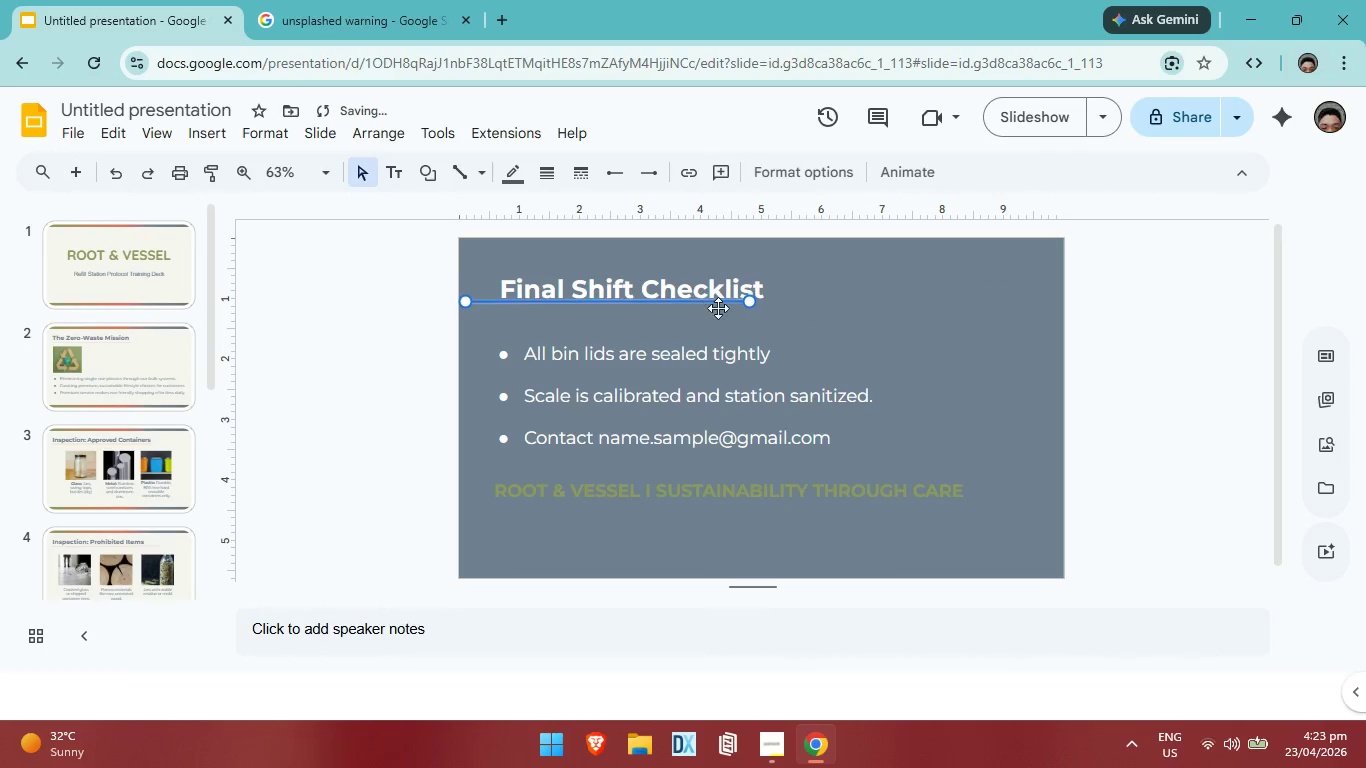 
key(ArrowDown)
 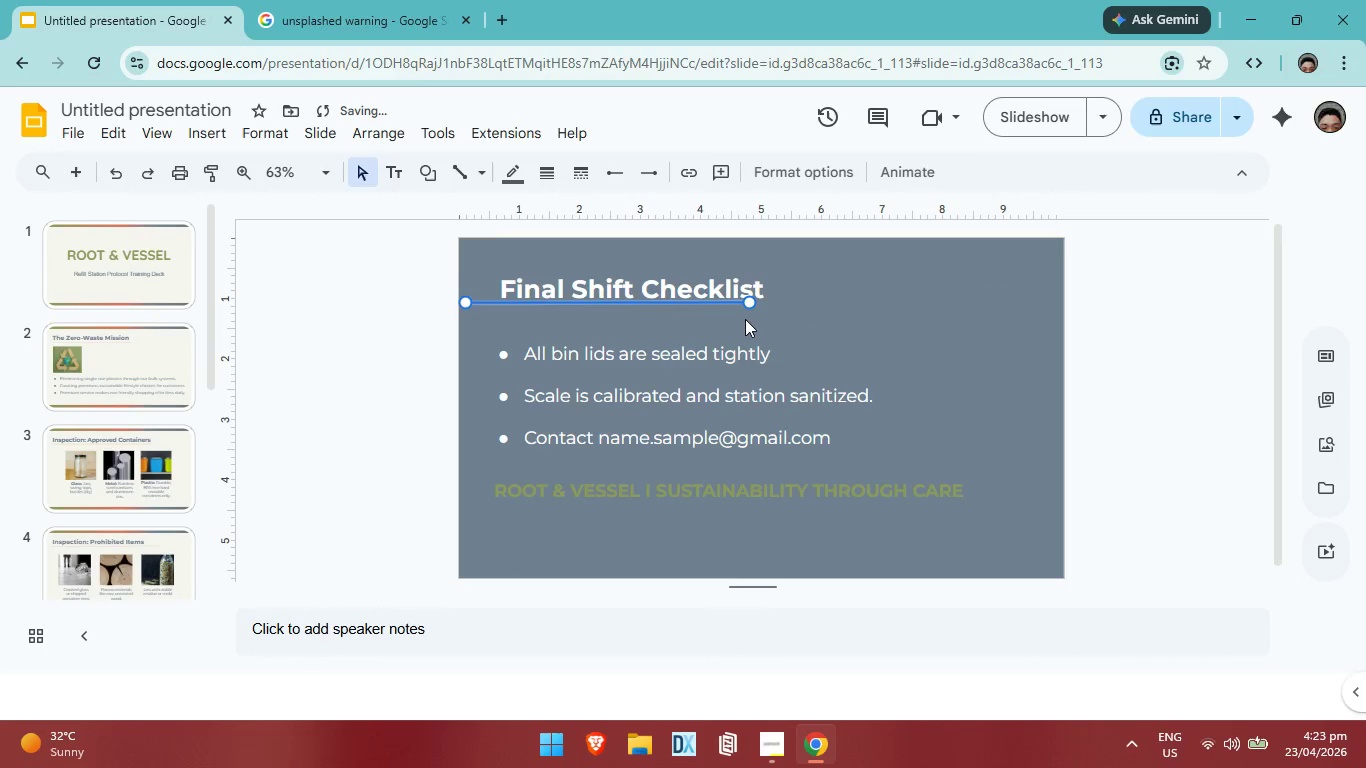 
key(ArrowDown)
 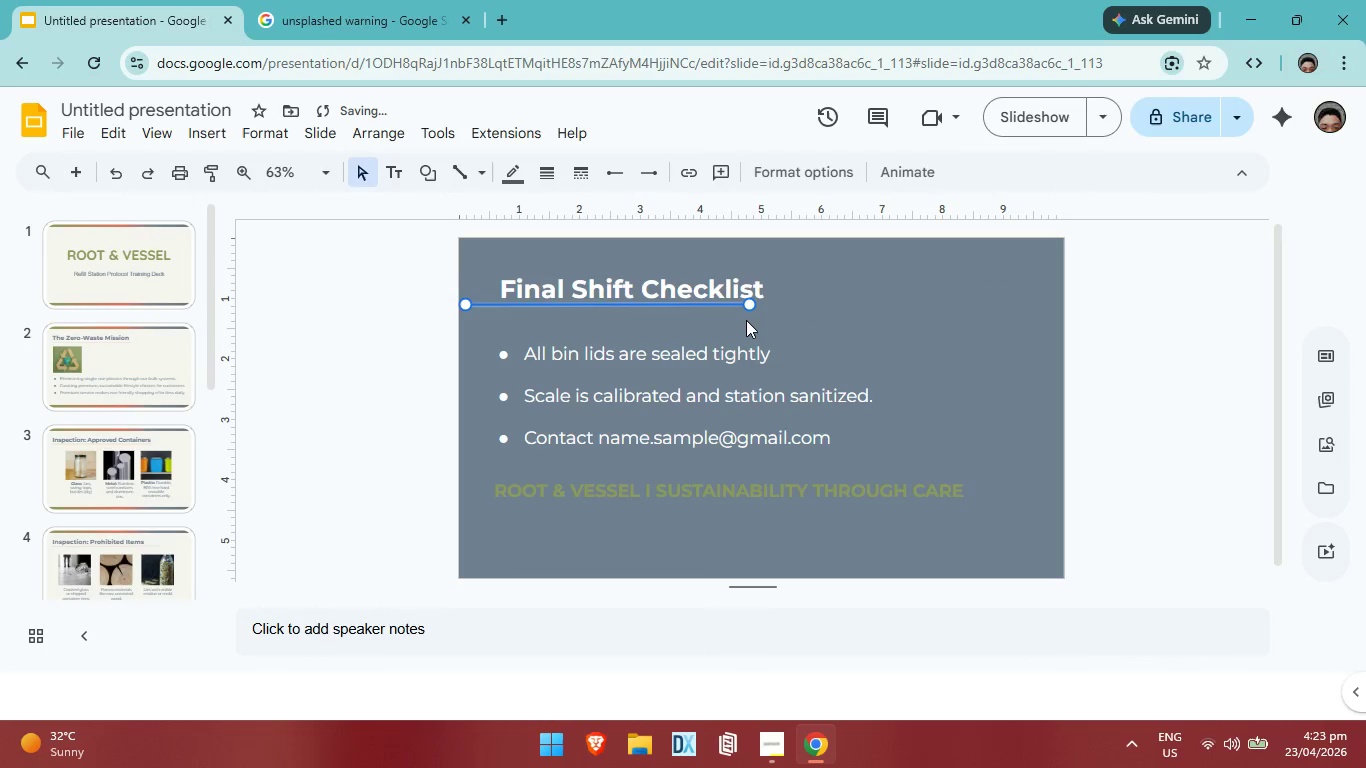 
key(ArrowDown)
 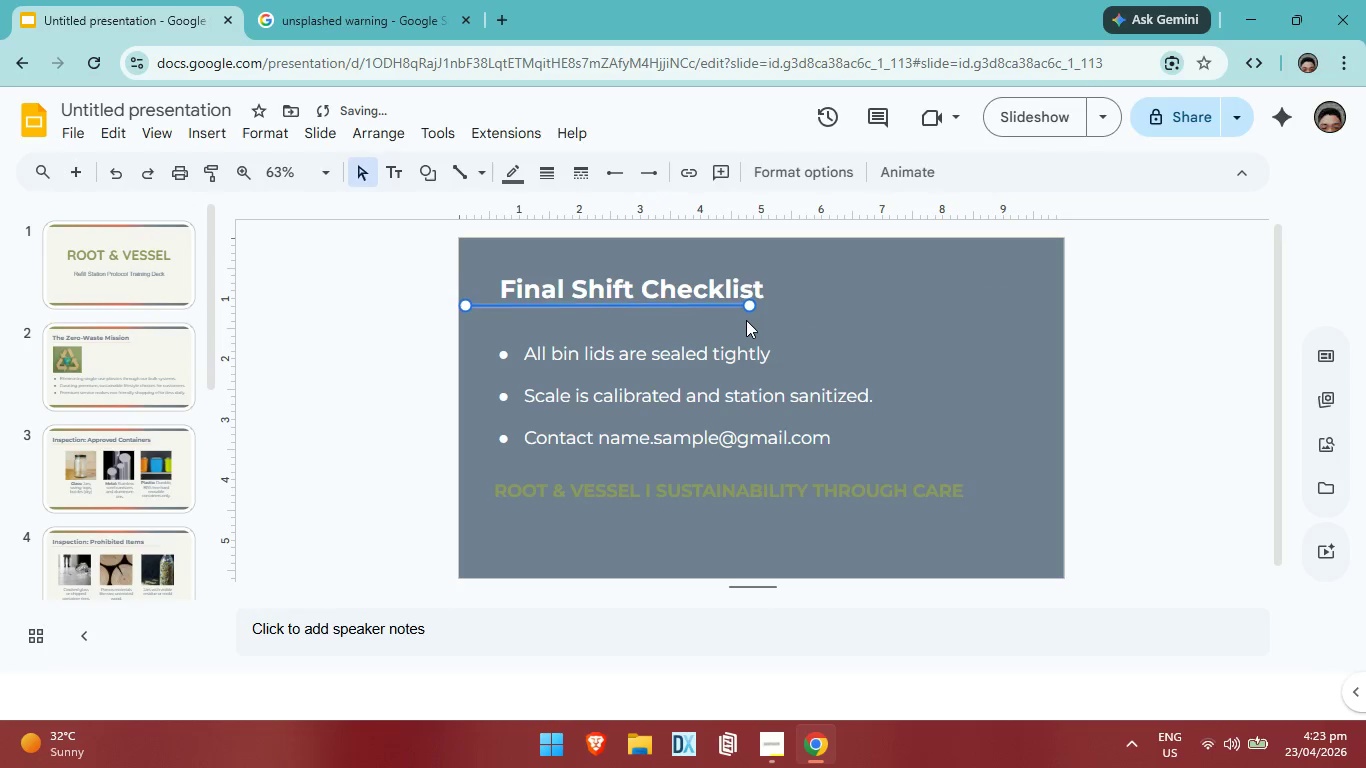 
key(ArrowDown)
 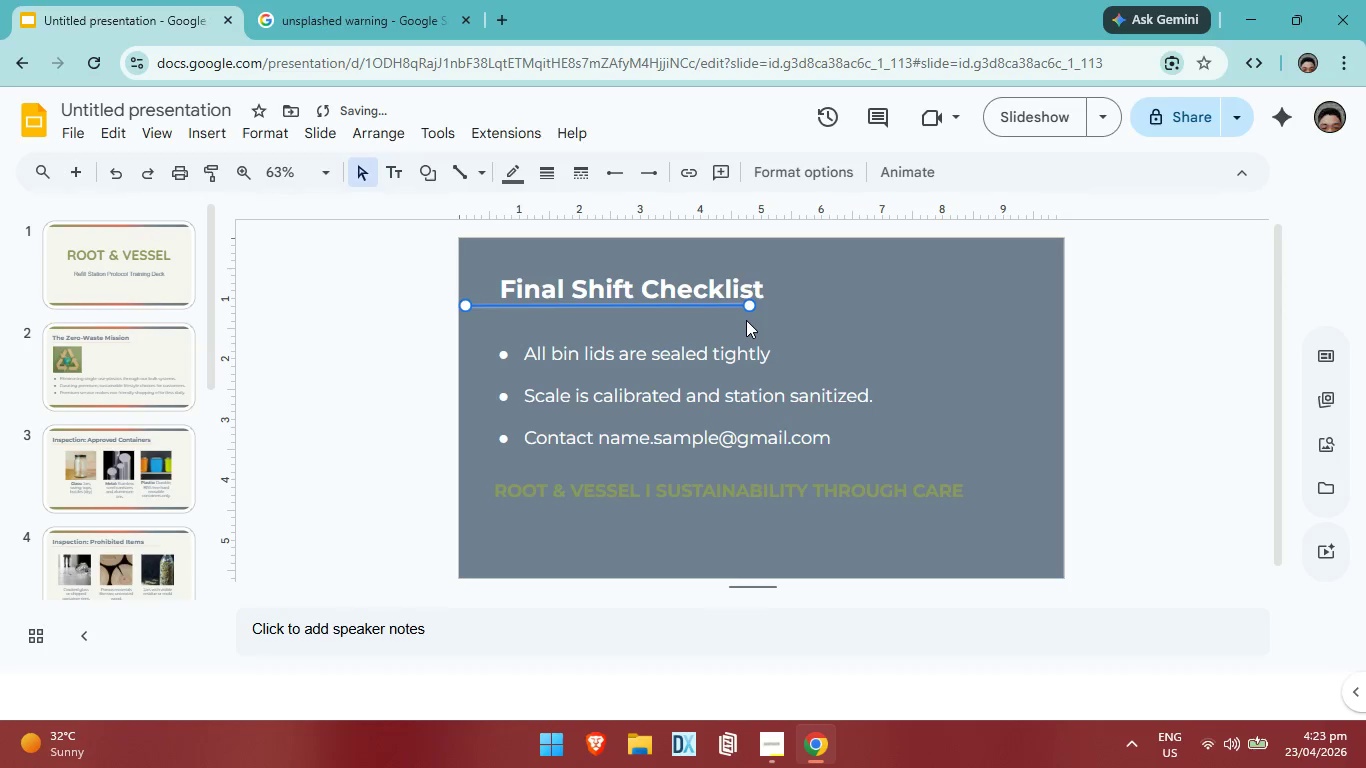 
hold_key(key=ArrowDown, duration=0.44)
 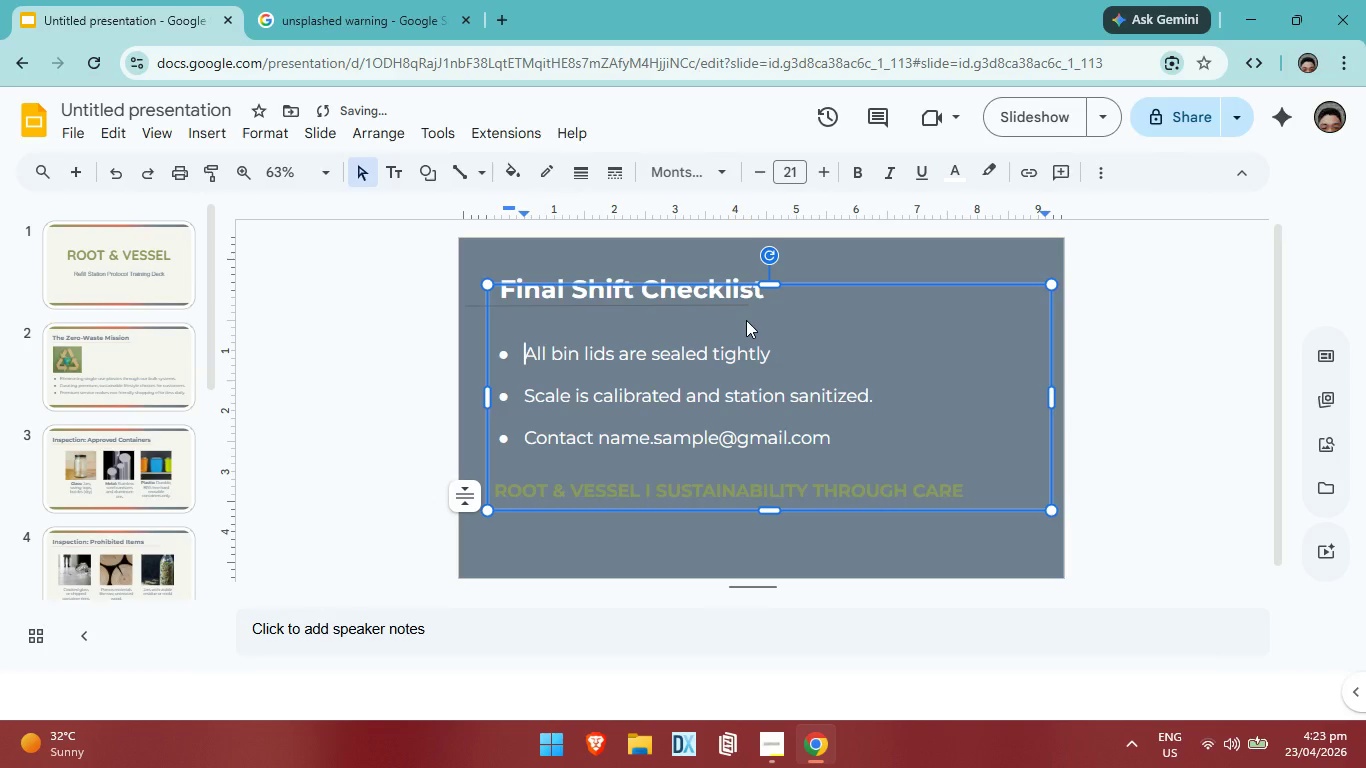 
left_click([746, 320])
 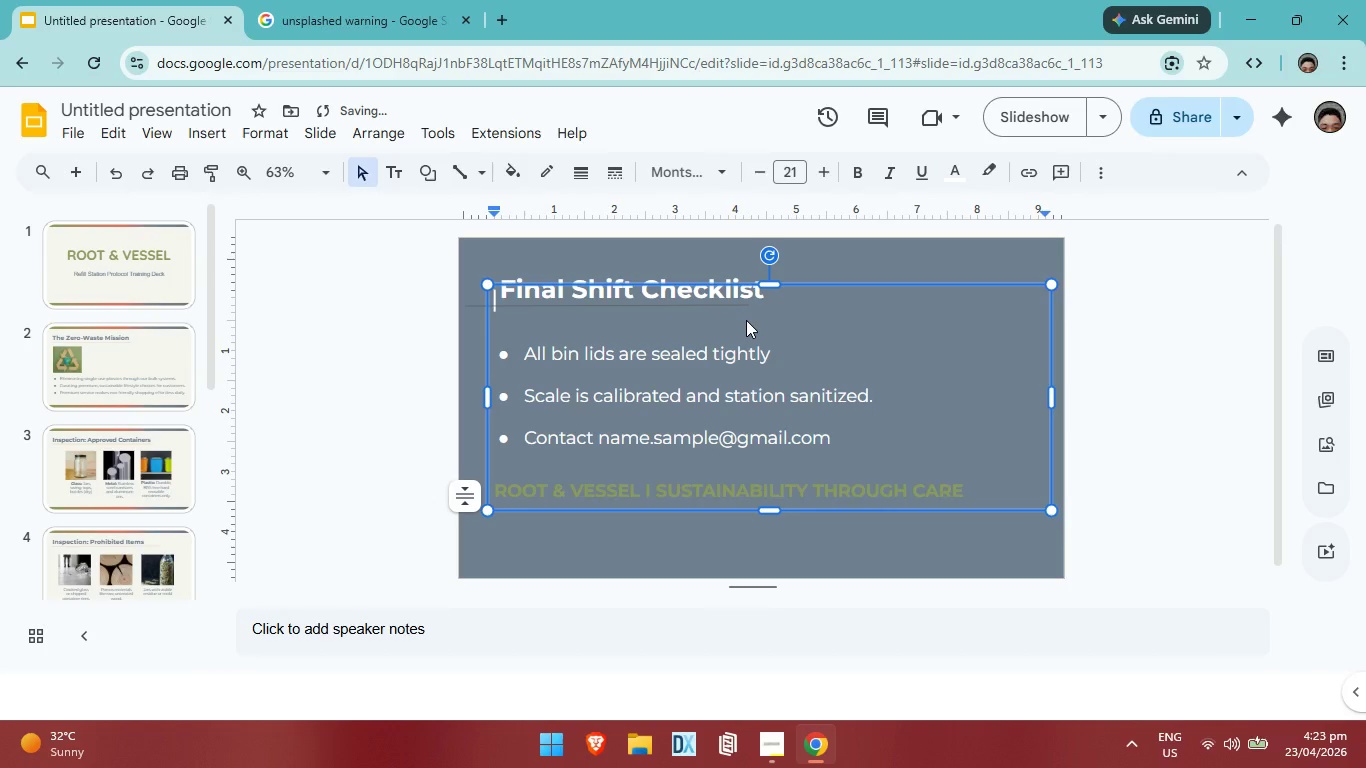 
hold_key(key=ArrowRight, duration=1.5)
 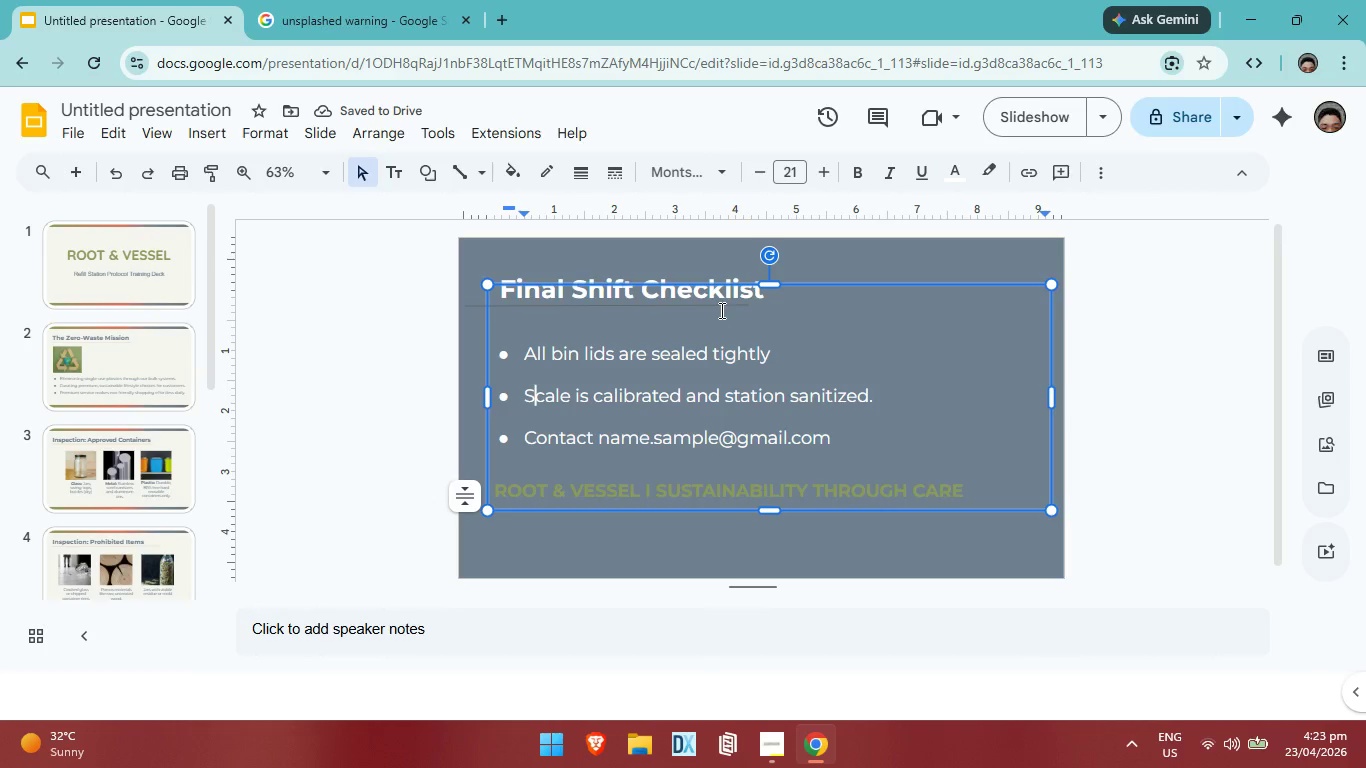 
left_click([720, 305])
 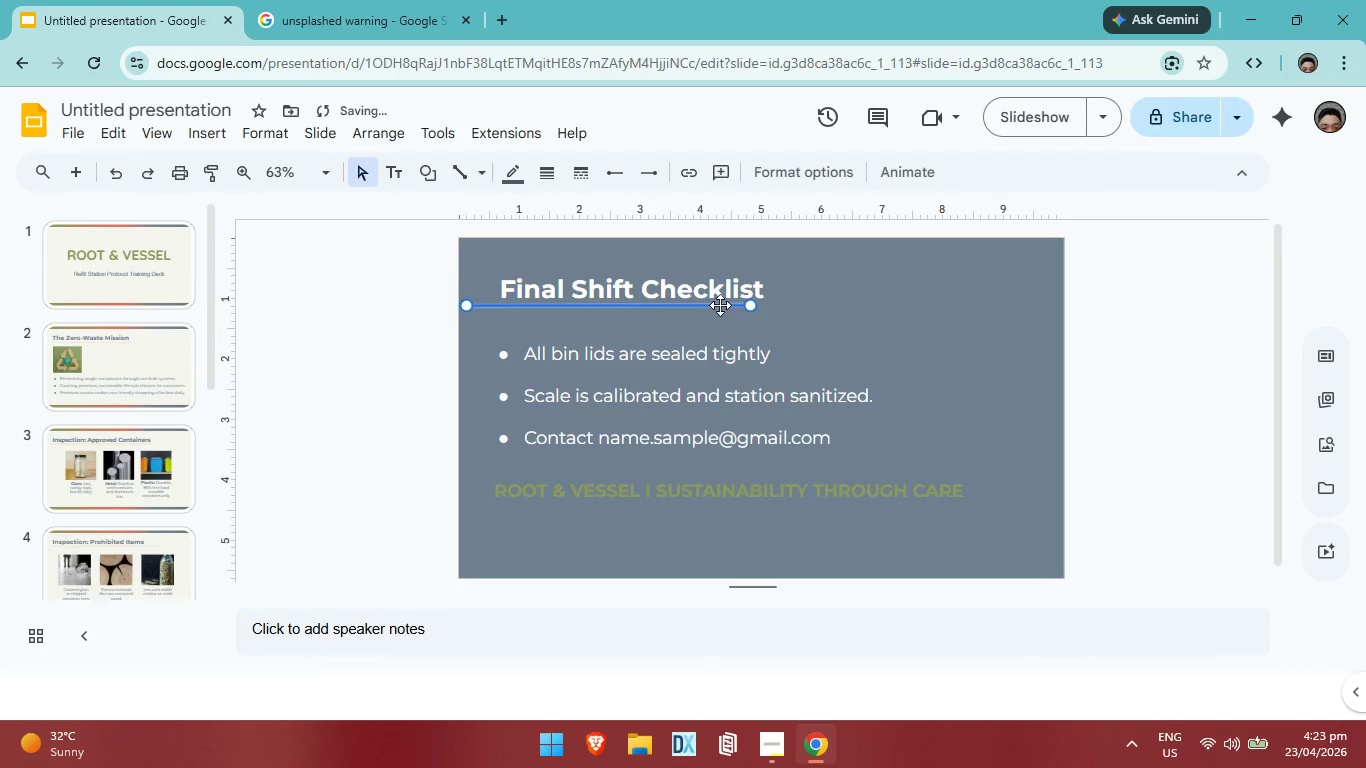 
hold_key(key=ArrowRight, duration=1.51)
 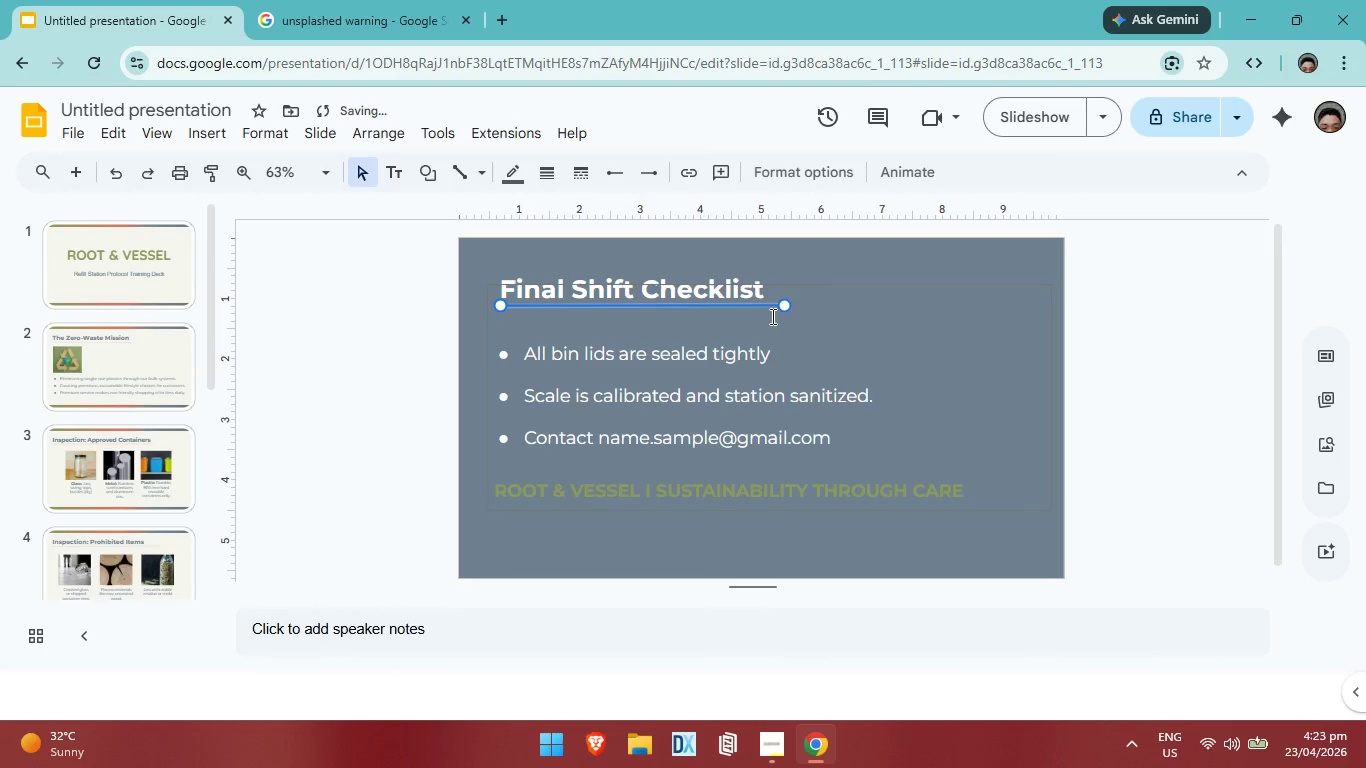 
key(ArrowRight)
 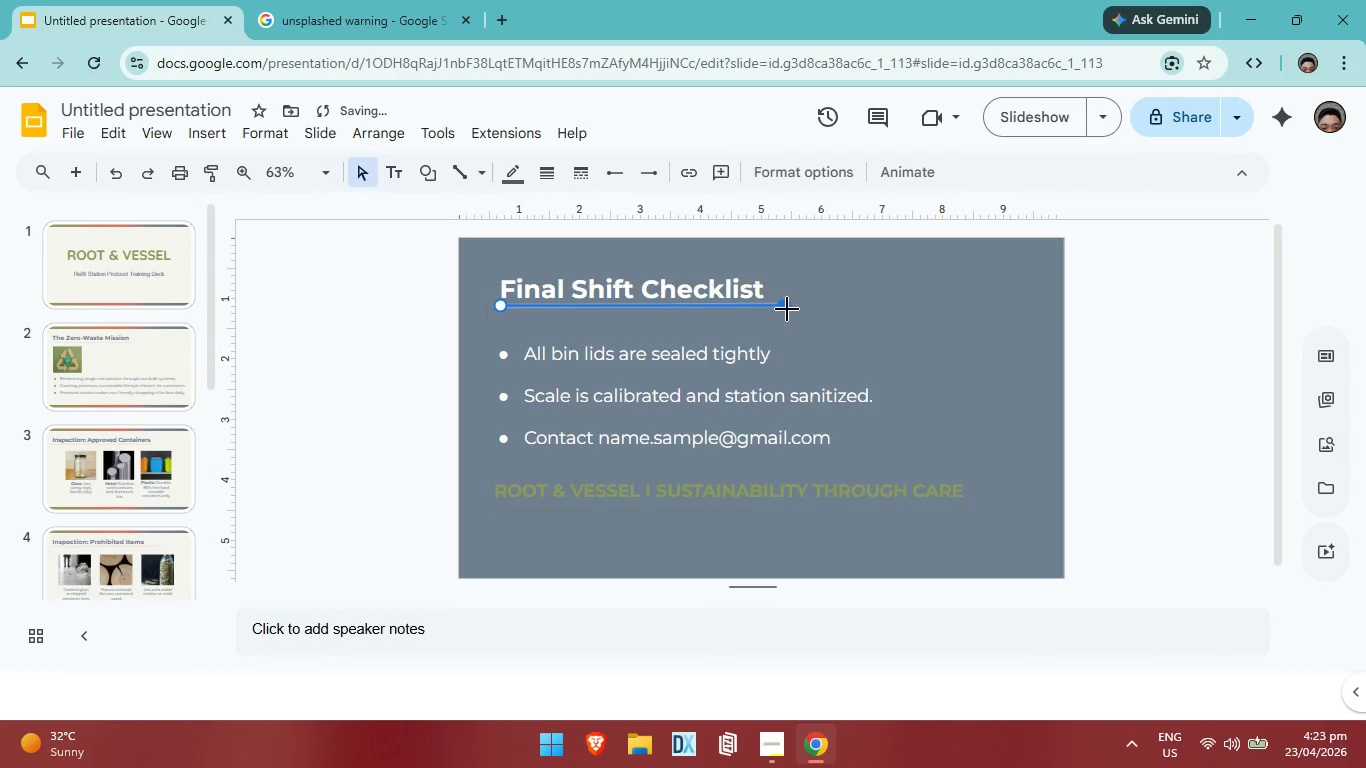 
left_click_drag(start_coordinate=[784, 306], to_coordinate=[759, 306])
 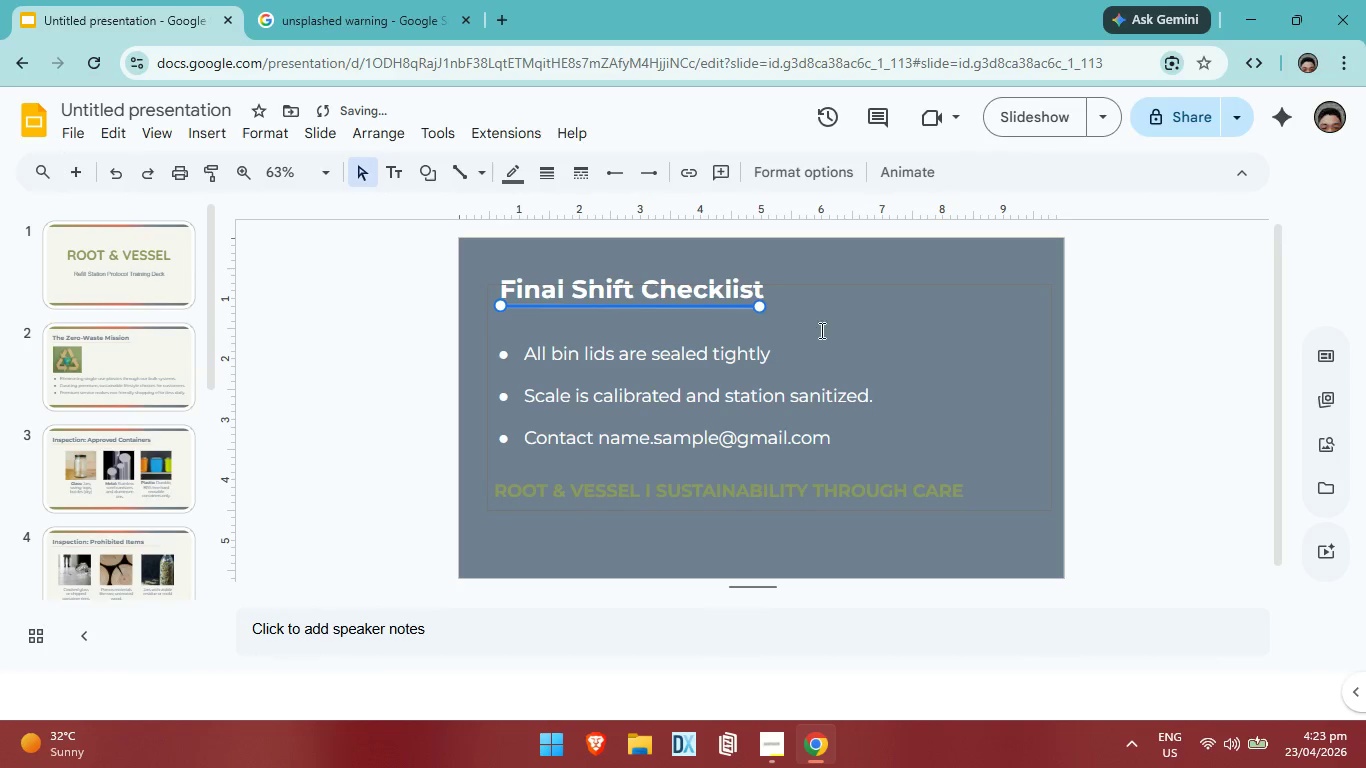 
key(Control+Z)
 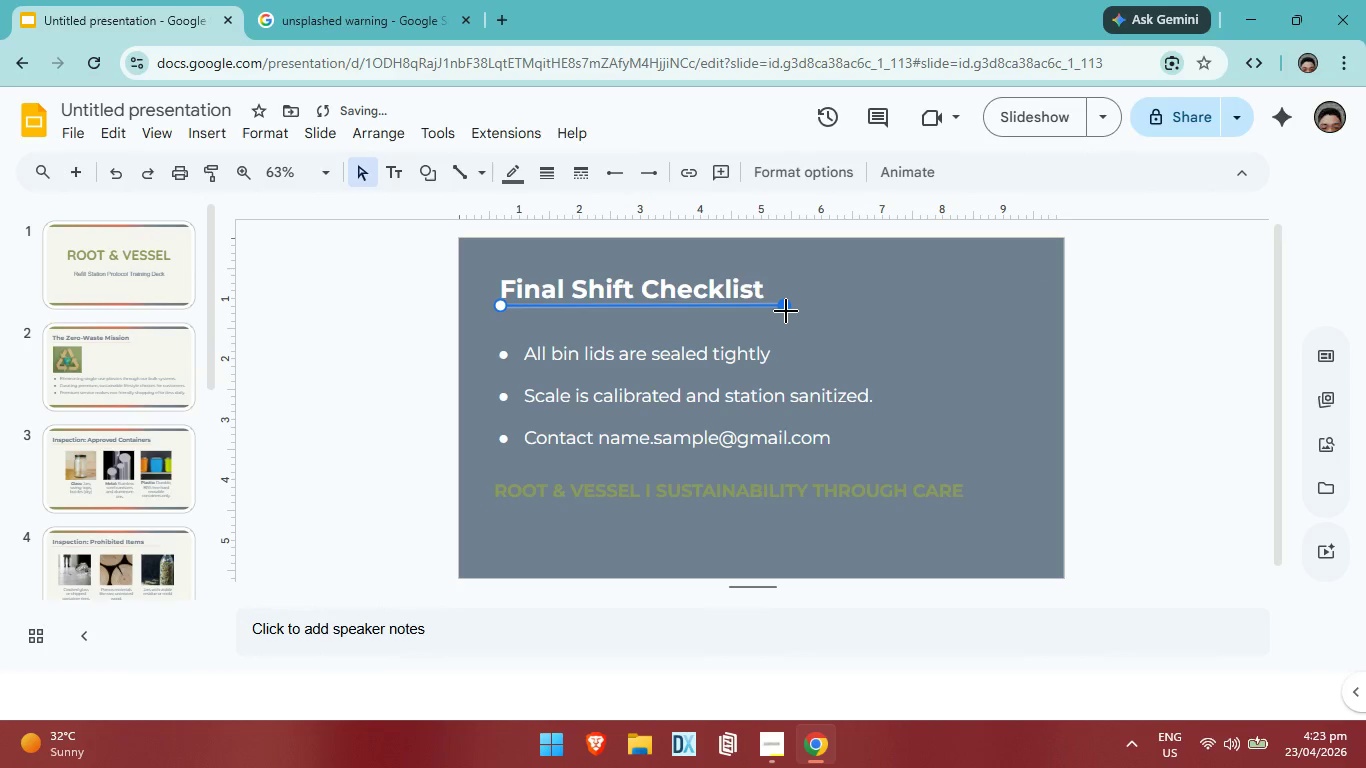 
left_click_drag(start_coordinate=[788, 309], to_coordinate=[776, 303])
 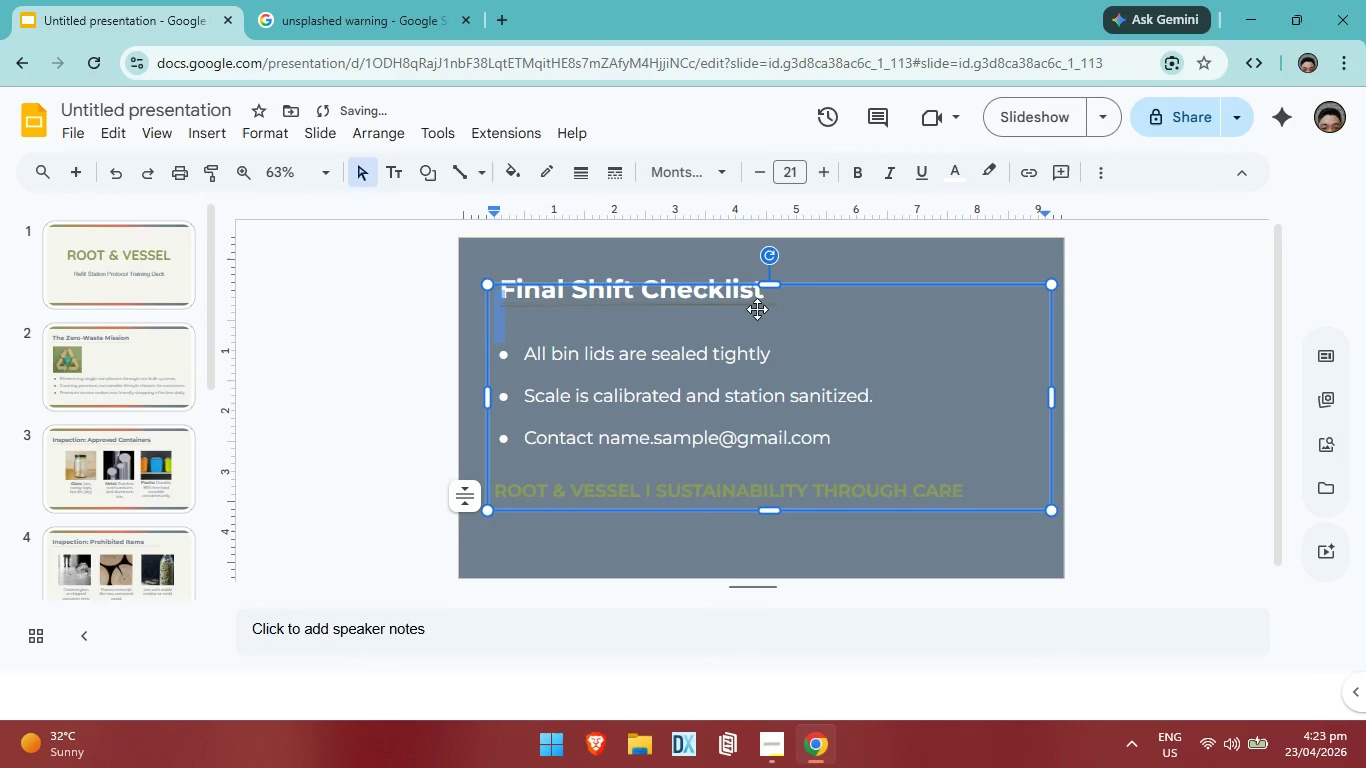 
left_click([751, 304])
 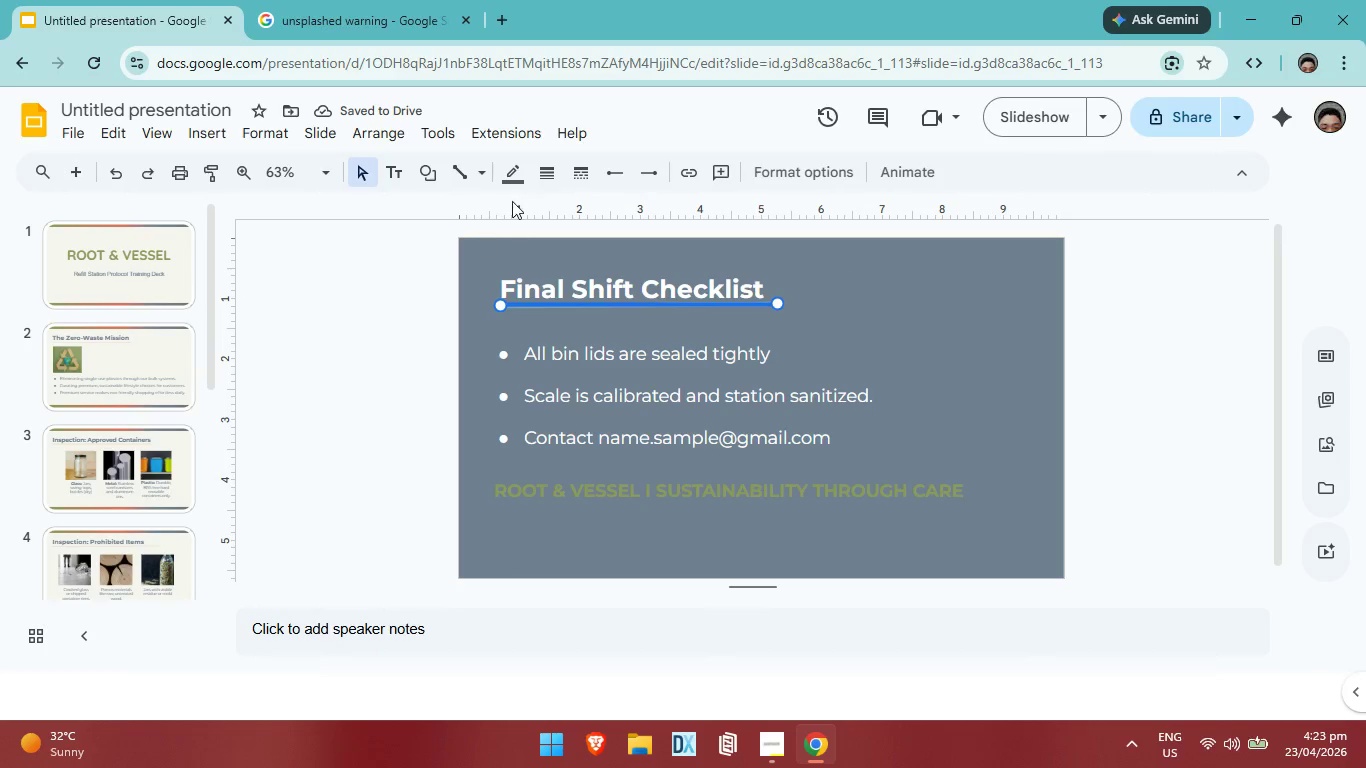 
left_click([508, 188])
 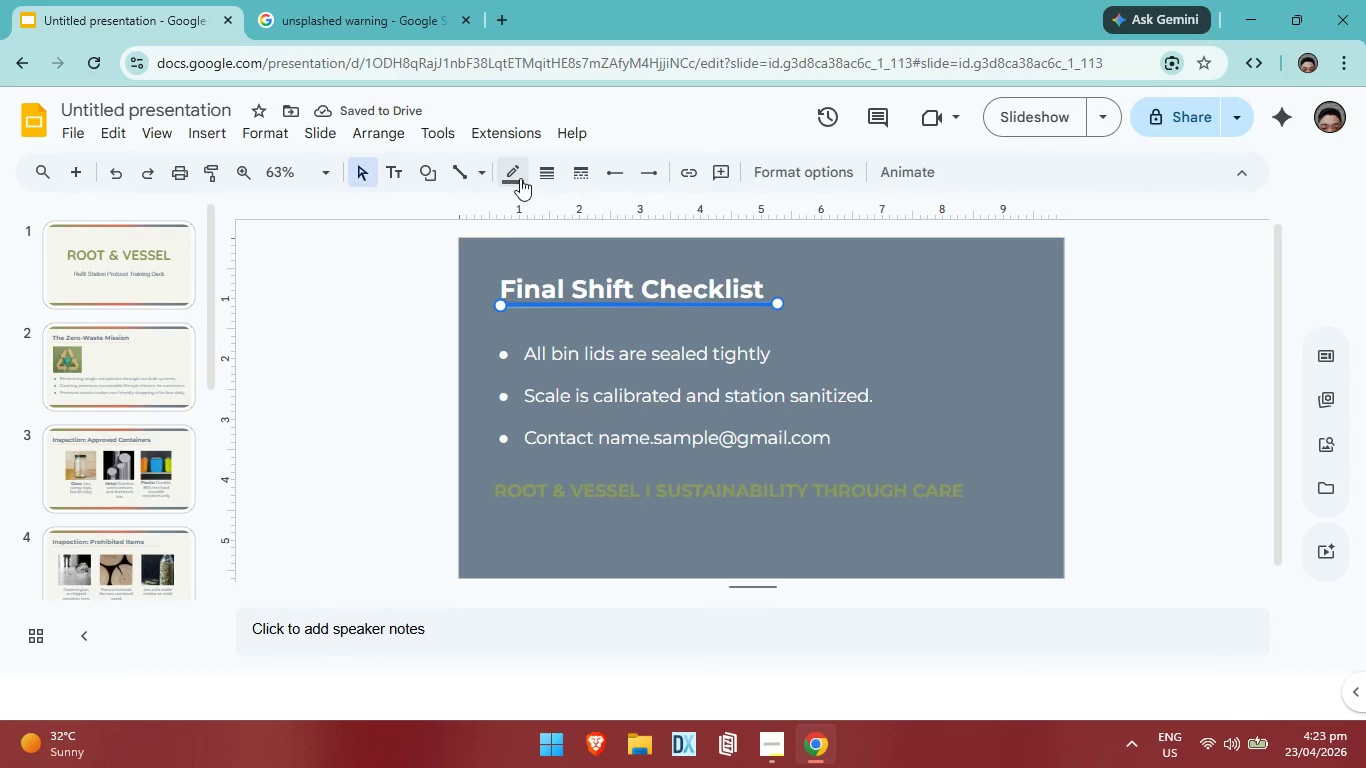 
left_click([520, 178])
 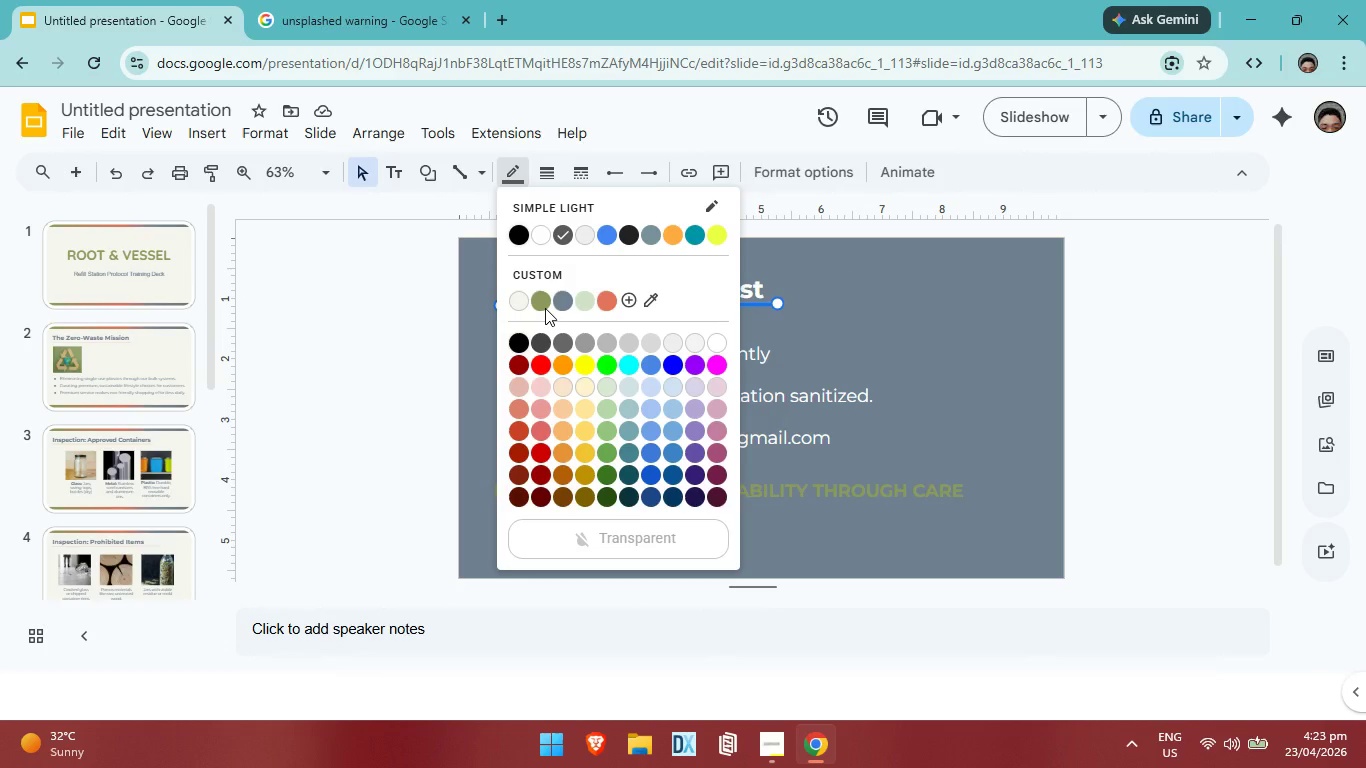 
left_click([539, 304])
 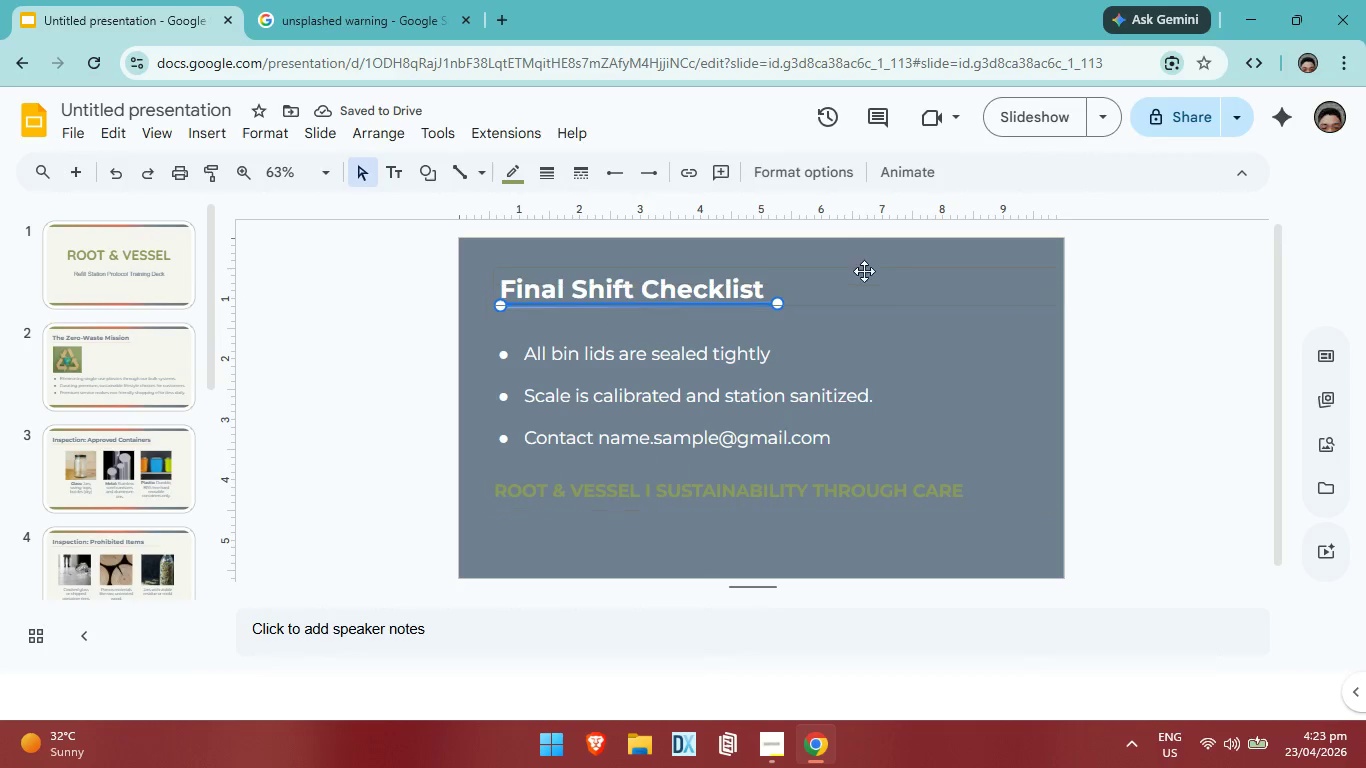 
left_click([937, 358])
 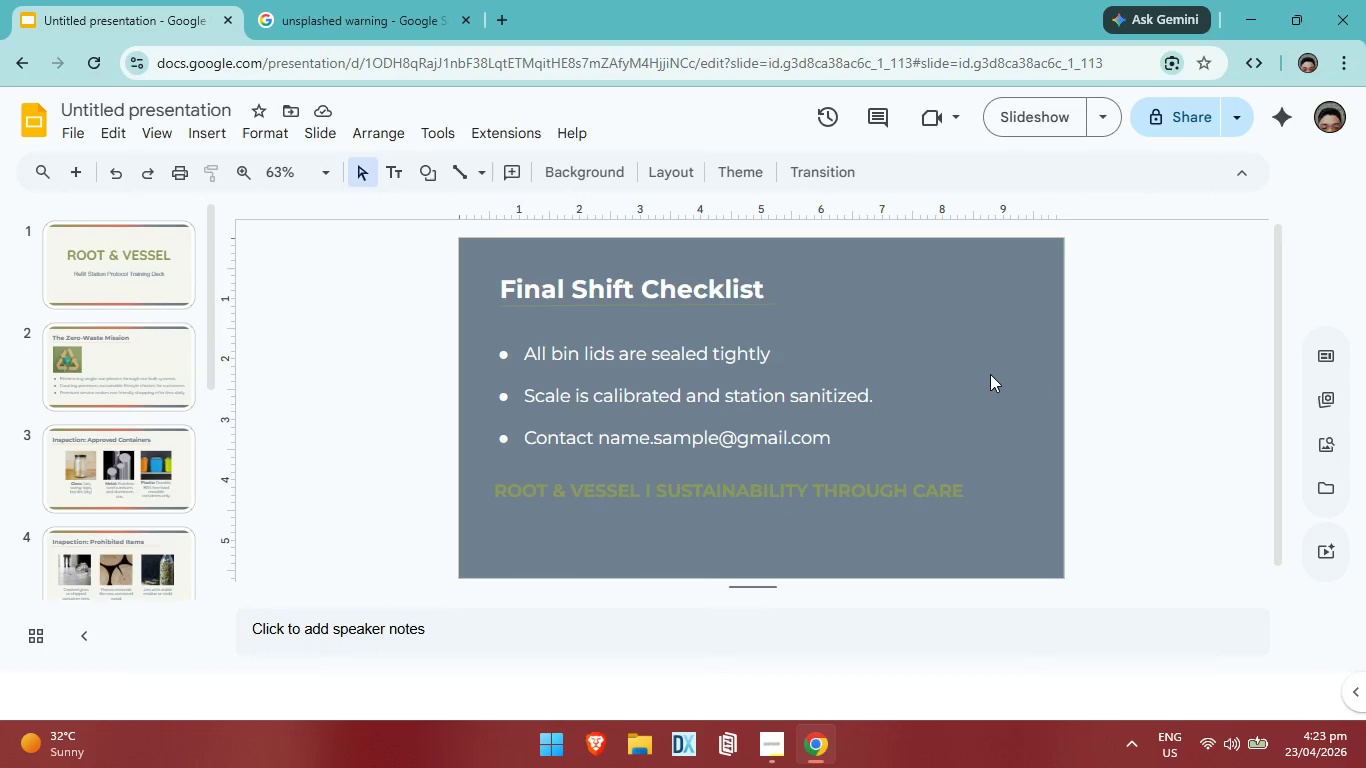 
wait(7.88)
 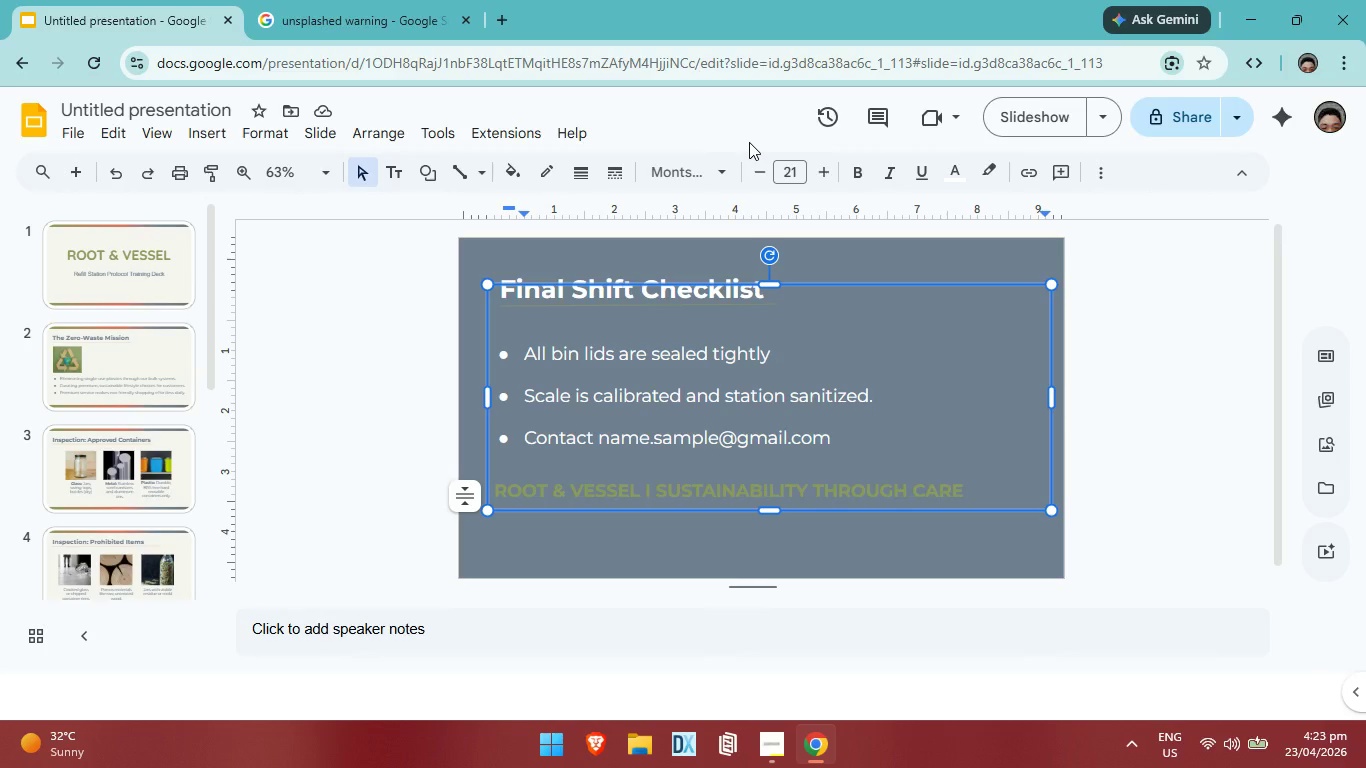 
scroll: coordinate [172, 399], scroll_direction: up, amount: 38.0
 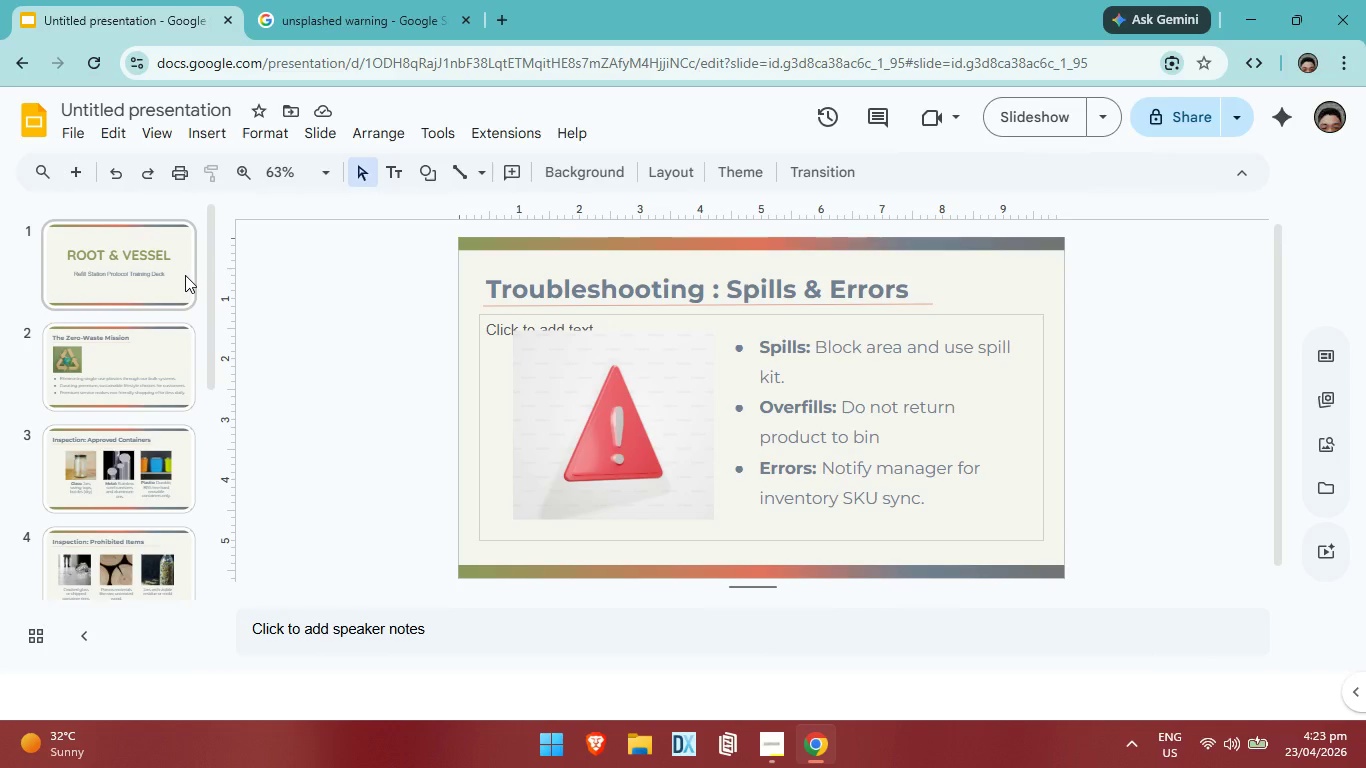 
left_click([185, 275])
 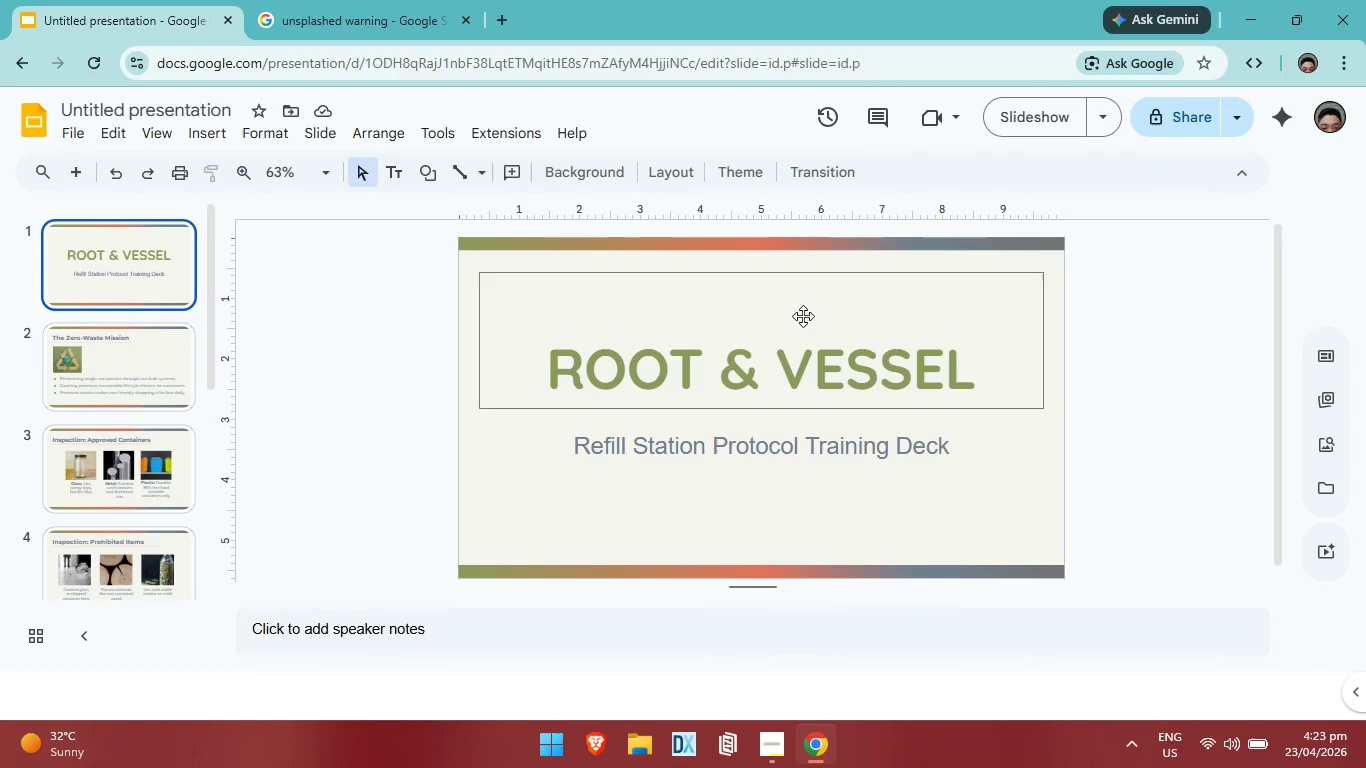 
left_click([812, 349])
 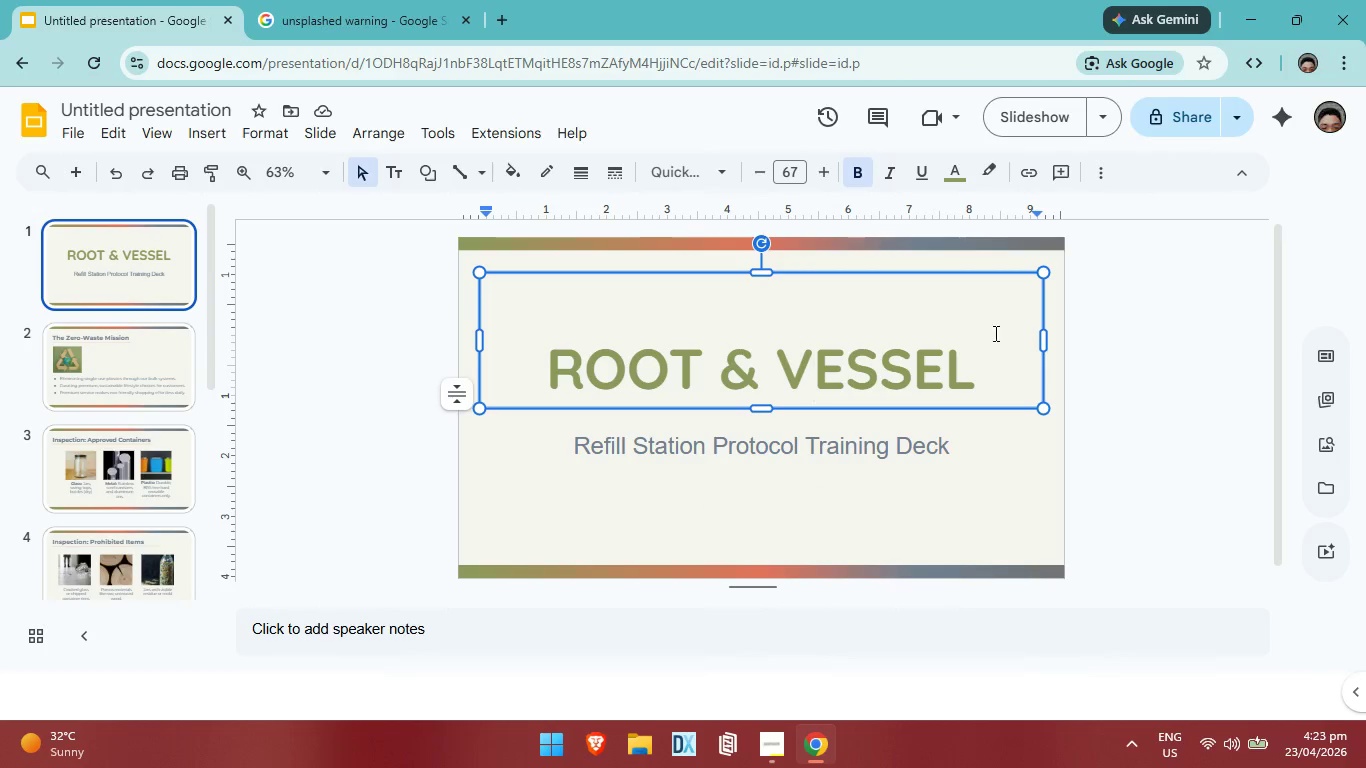 
left_click_drag(start_coordinate=[991, 358], to_coordinate=[502, 394])
 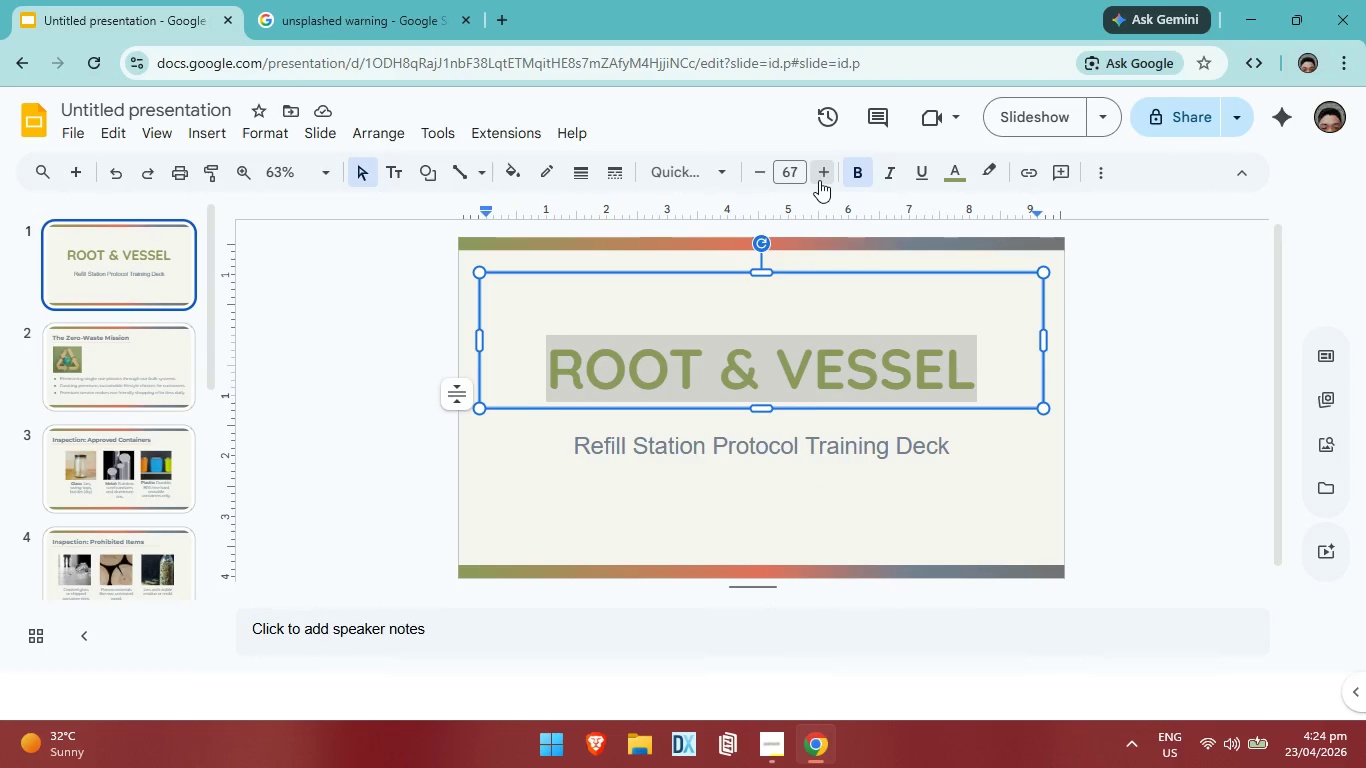 
double_click([819, 180])
 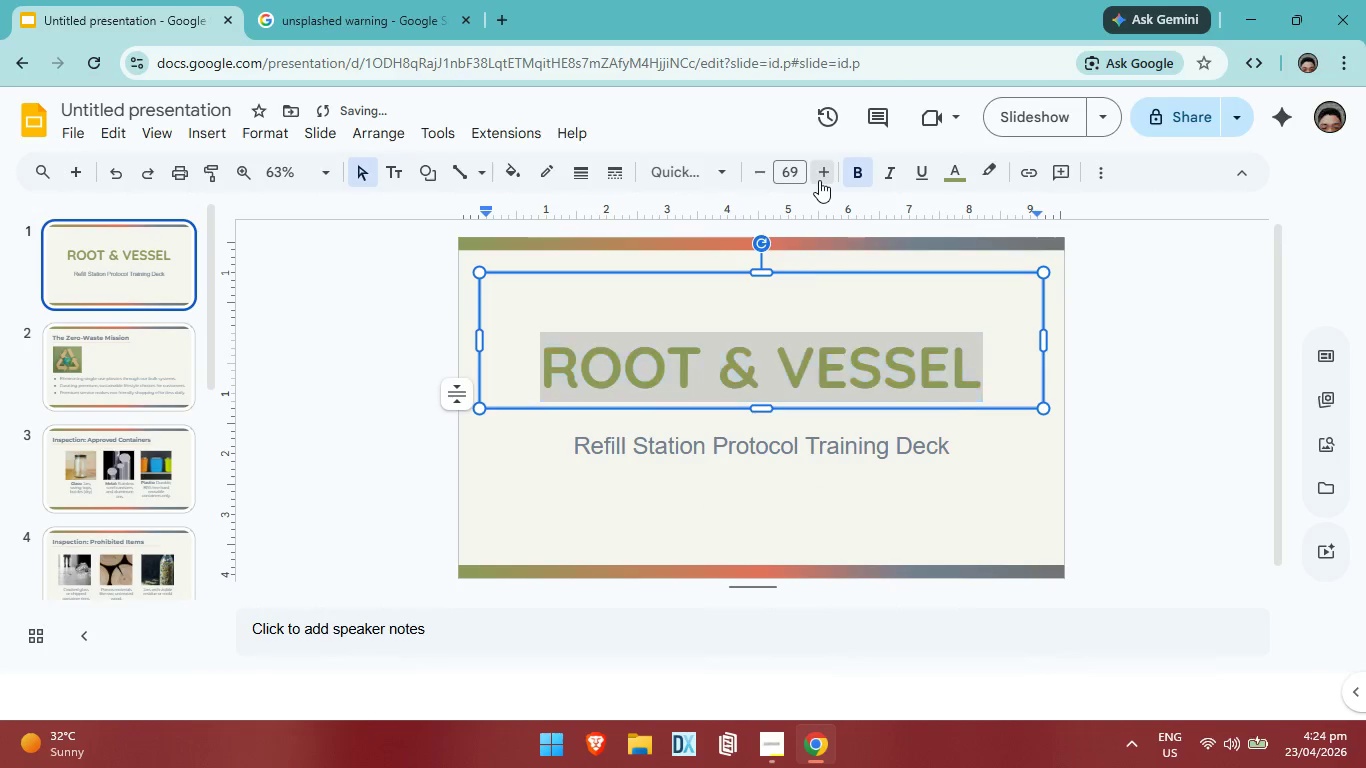 
triple_click([819, 180])
 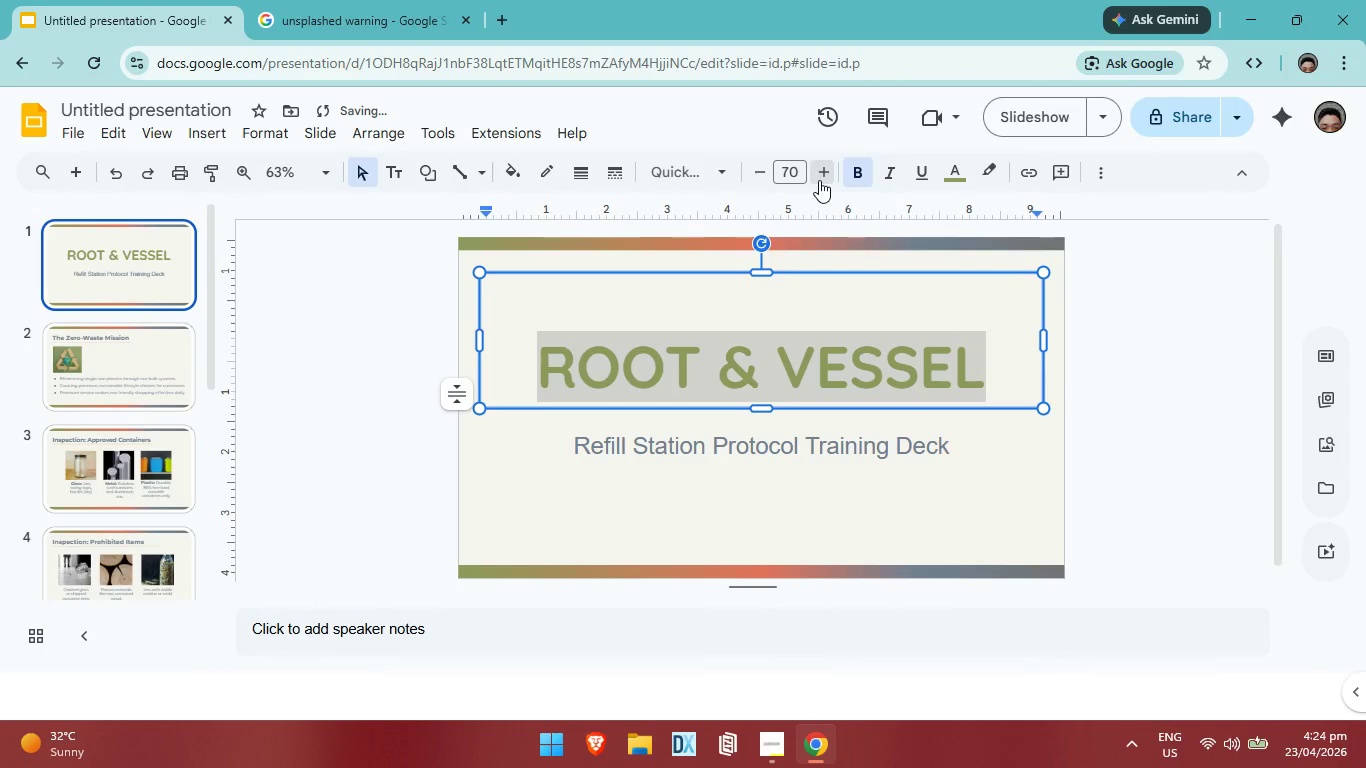 
triple_click([819, 180])
 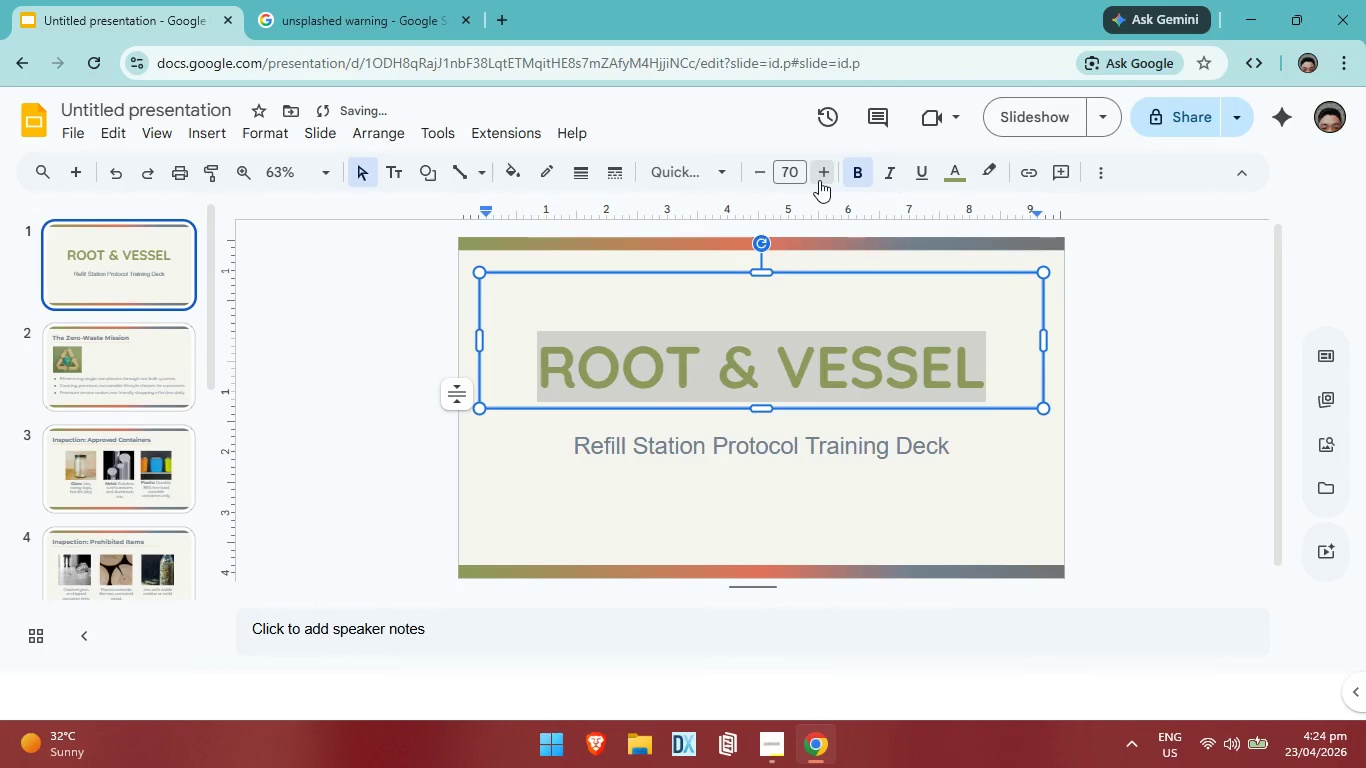 
triple_click([819, 180])
 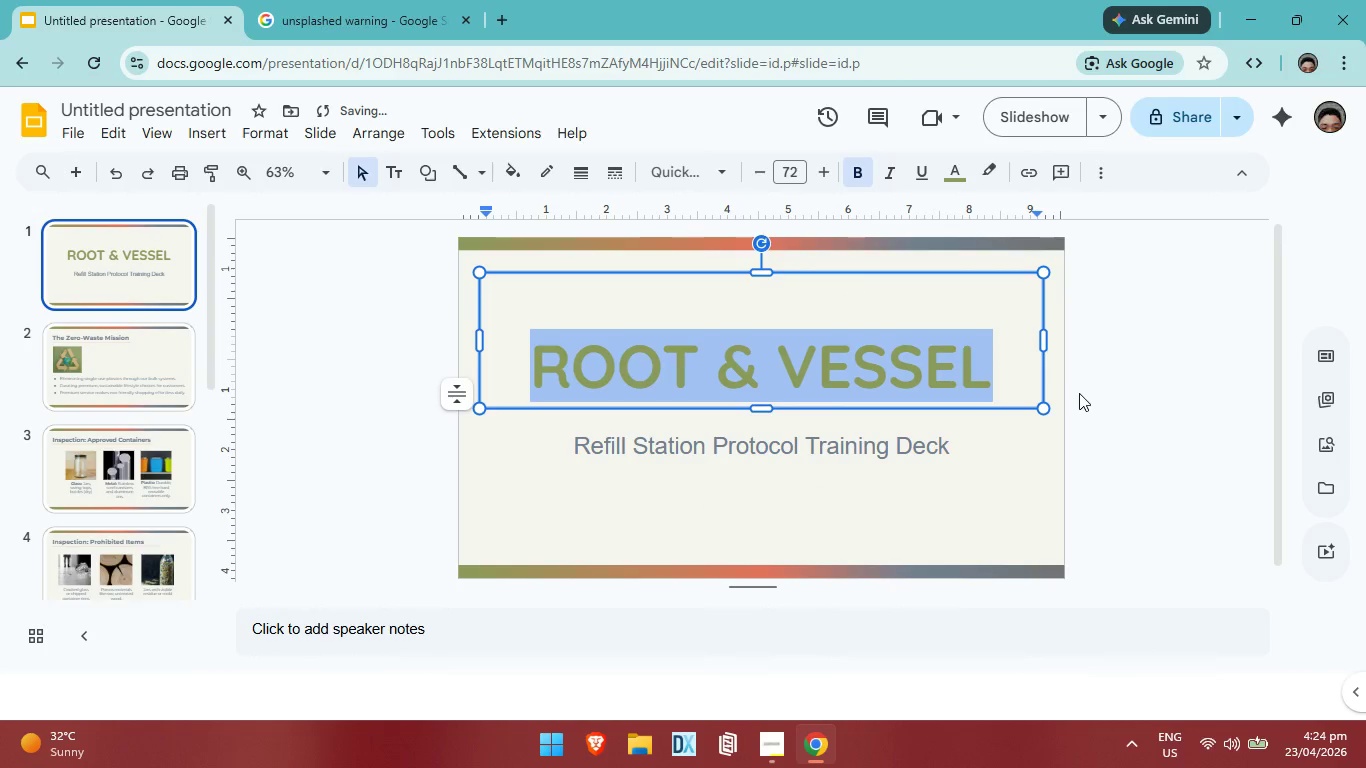 
left_click([1102, 393])
 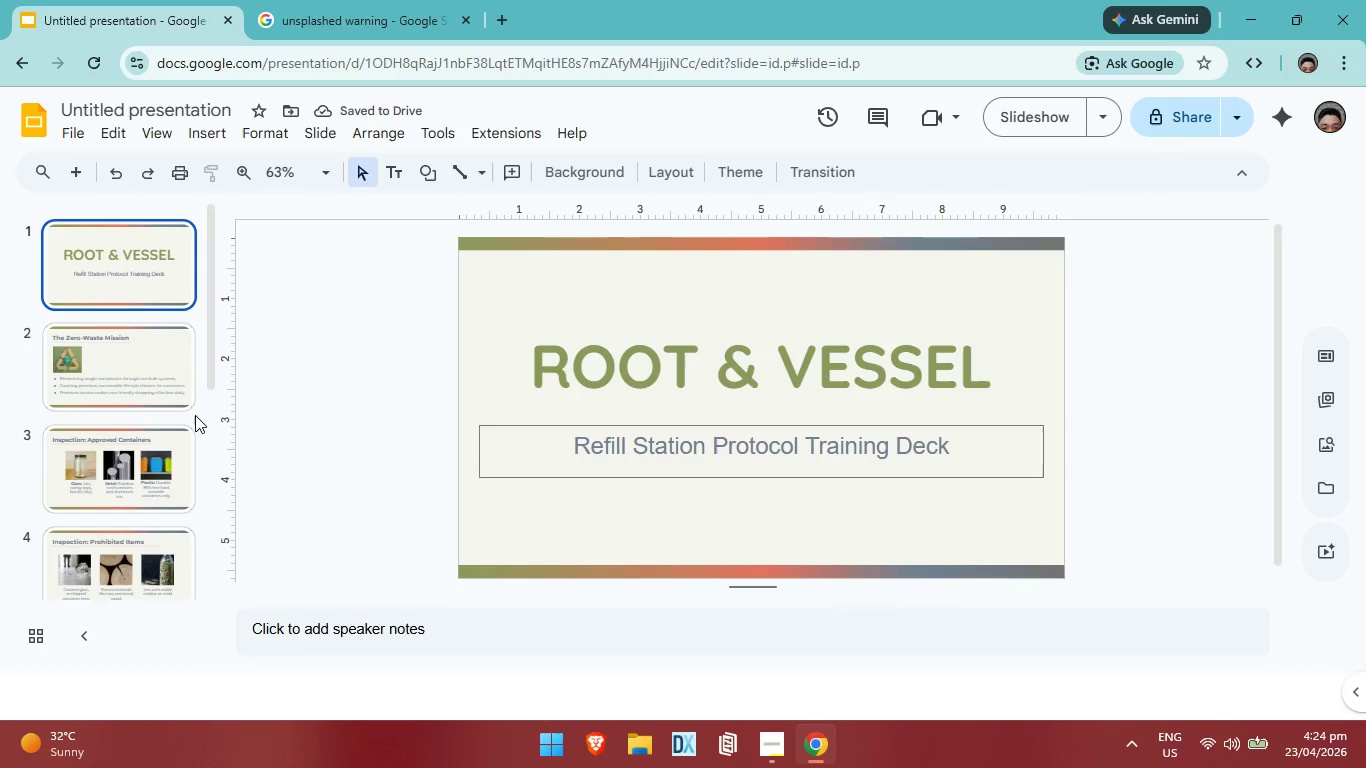 
left_click([164, 380])
 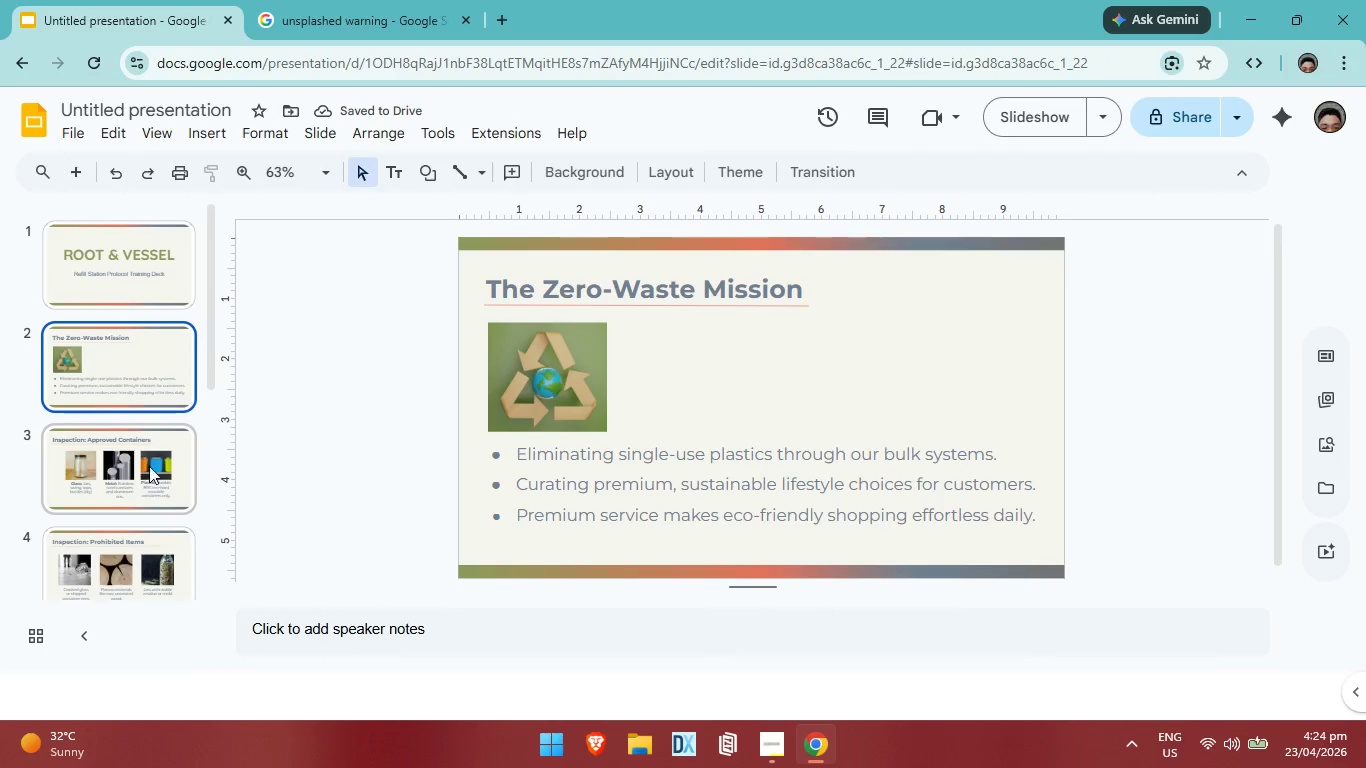 
left_click([148, 463])
 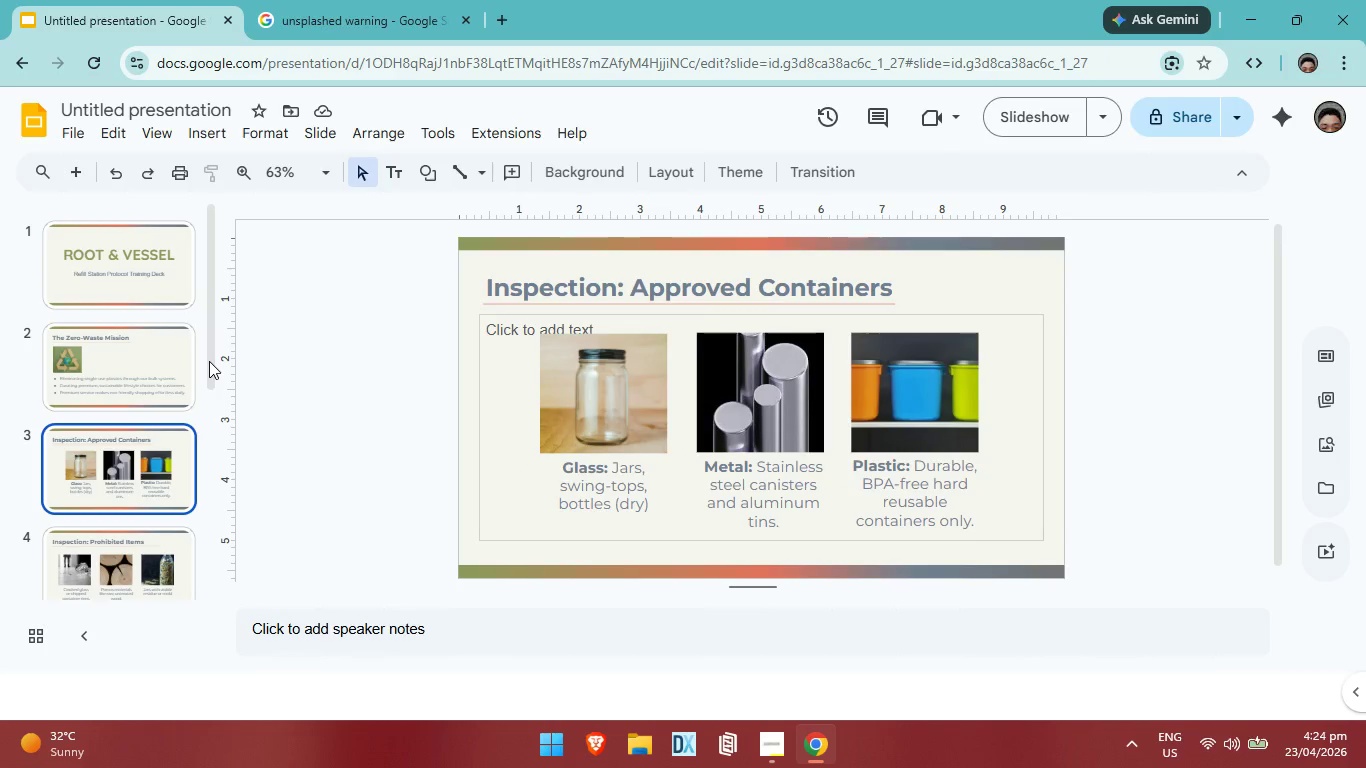 
left_click([131, 399])
 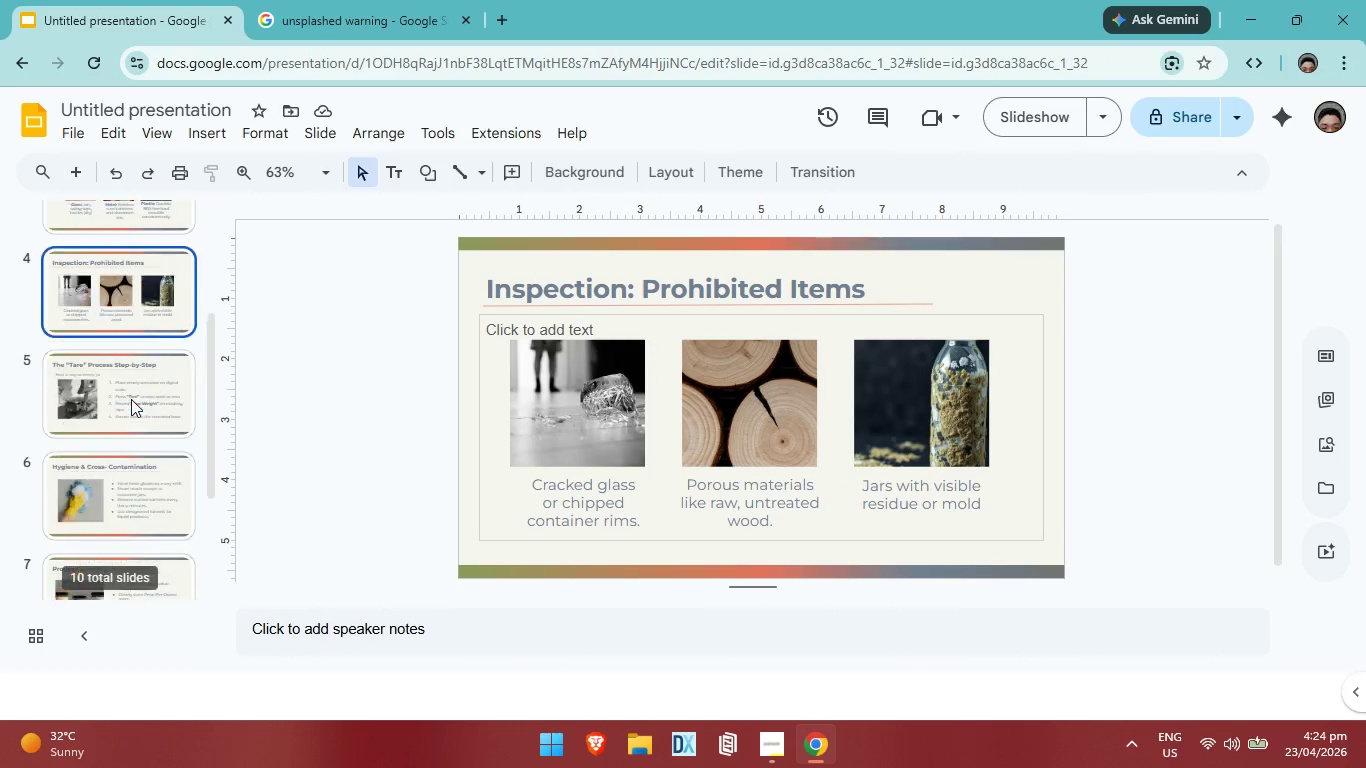 
scroll: coordinate [131, 399], scroll_direction: down, amount: 4.0
 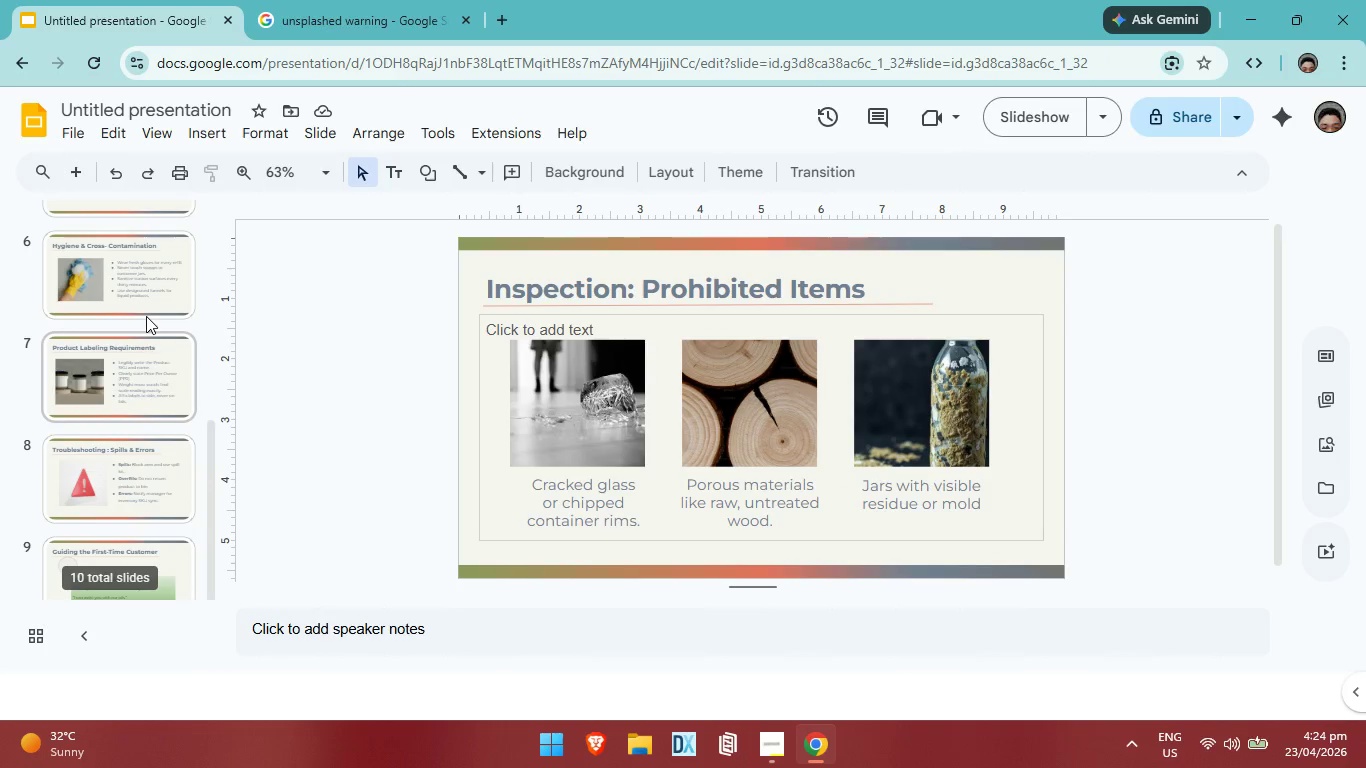 
left_click([146, 316])
 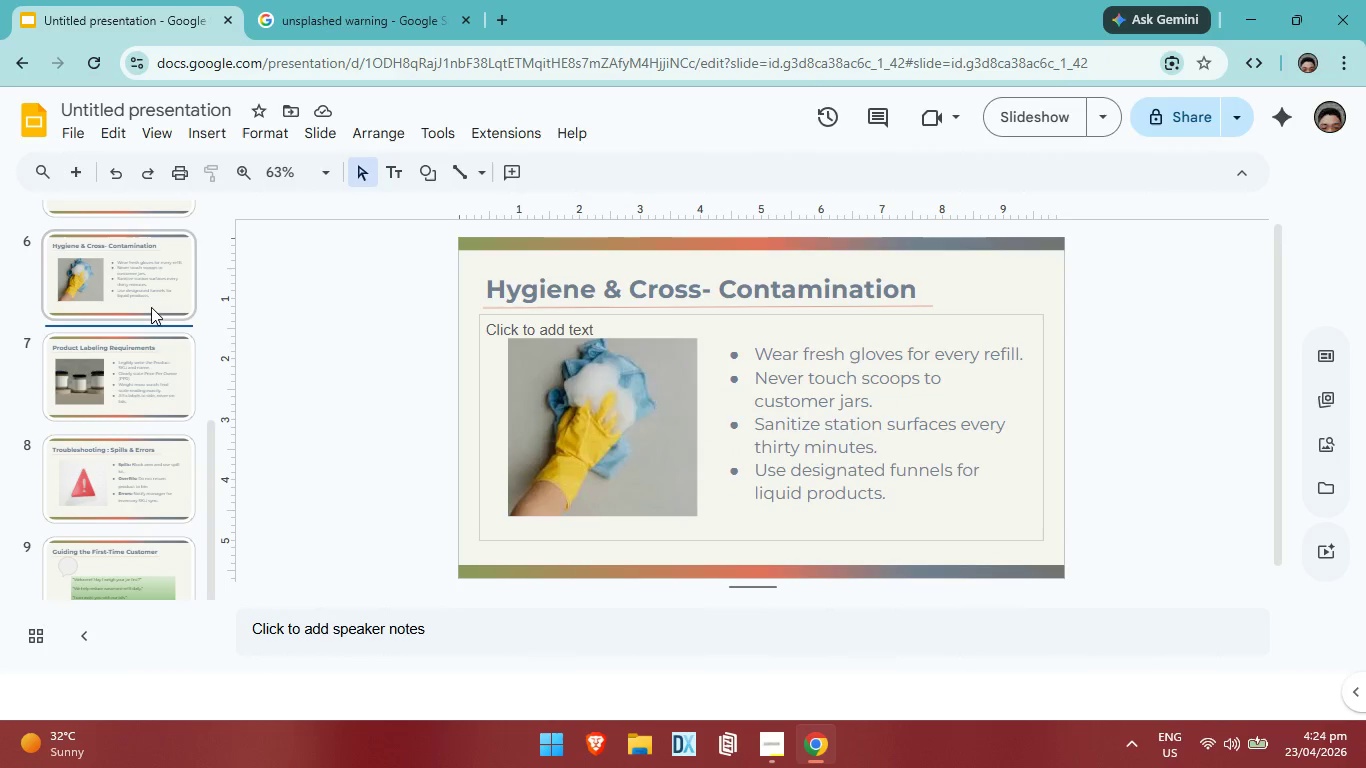 
left_click([151, 307])
 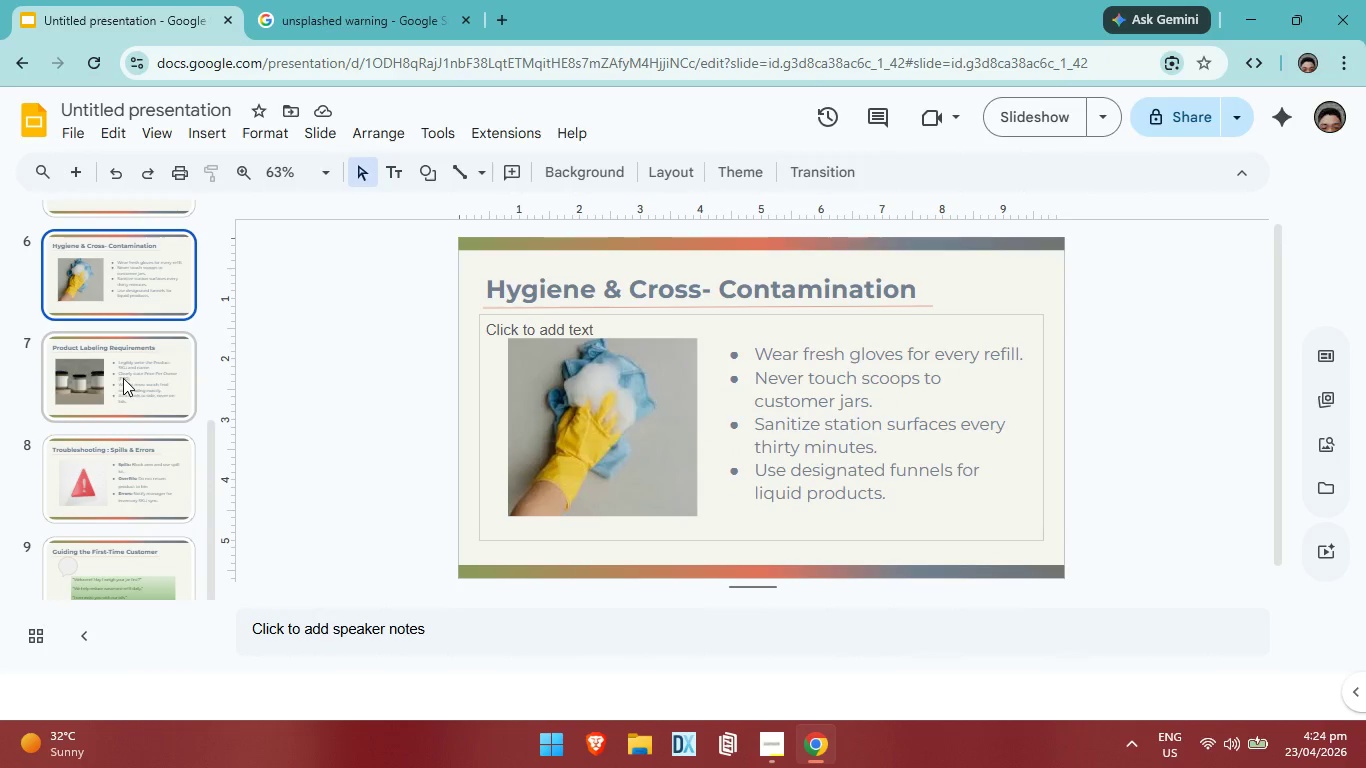 
left_click([123, 378])
 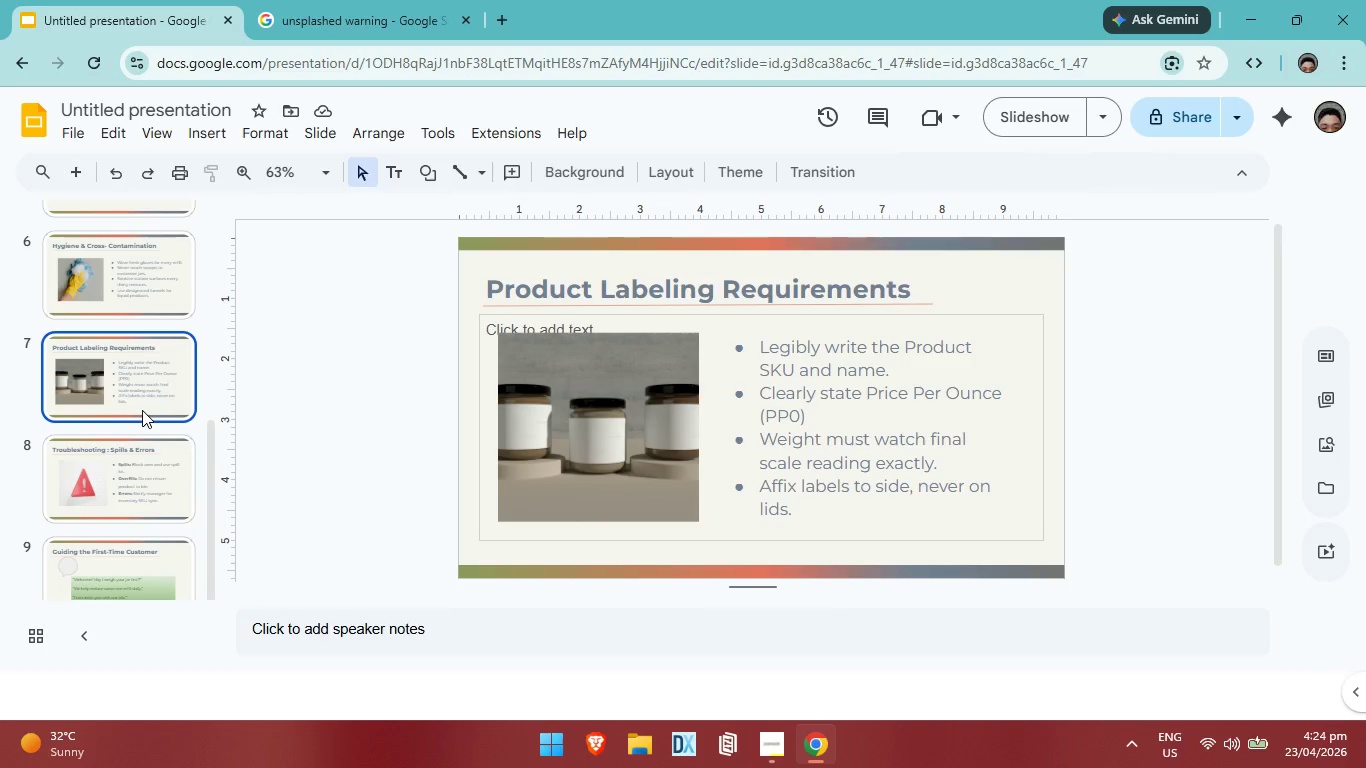 
wait(5.42)
 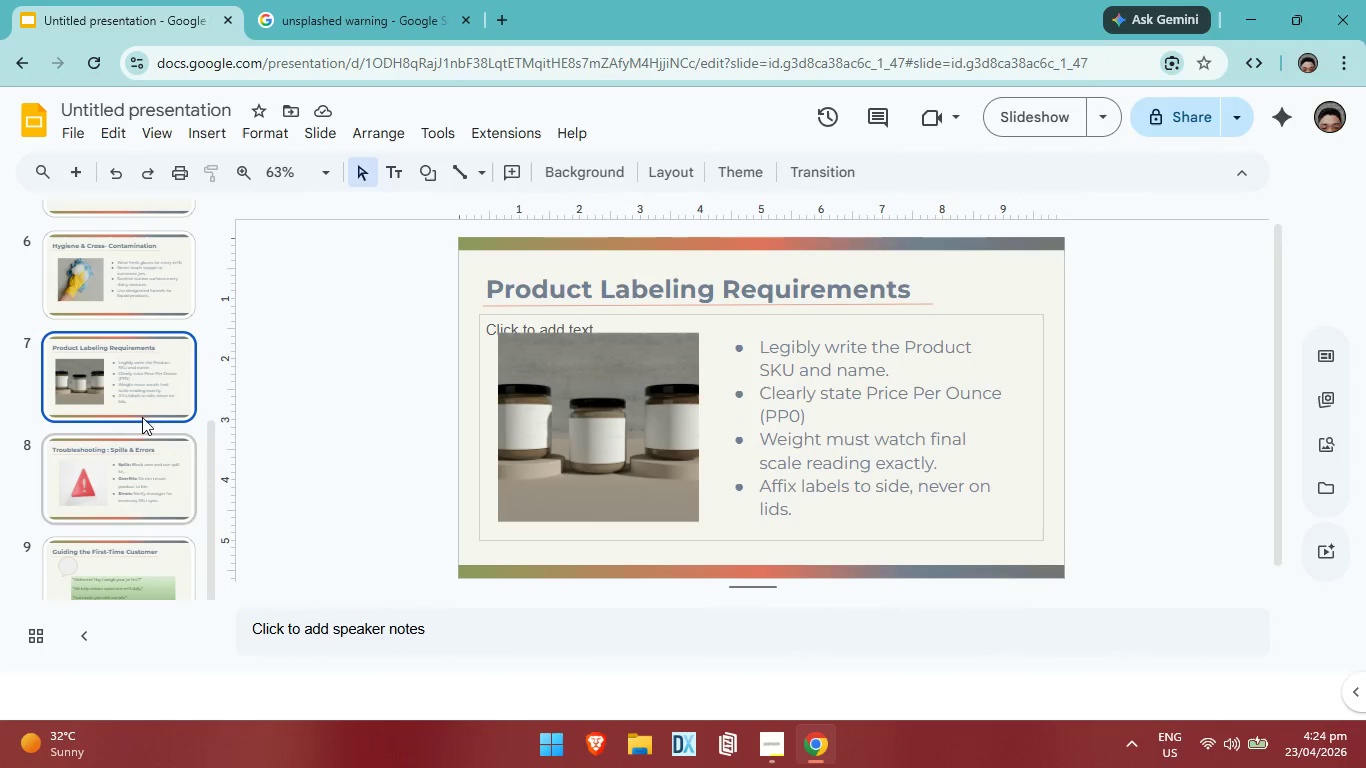 
scroll: coordinate [151, 413], scroll_direction: down, amount: 1.0
 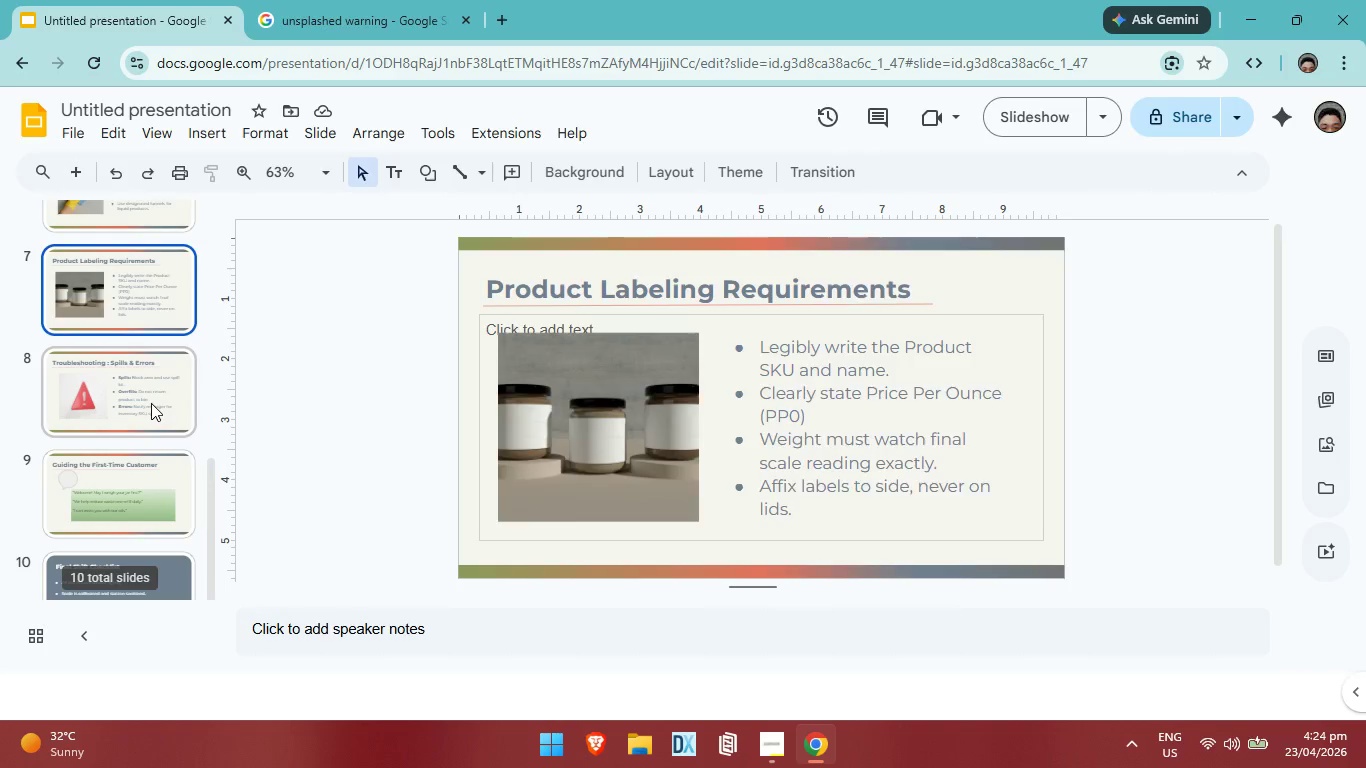 
left_click([151, 403])
 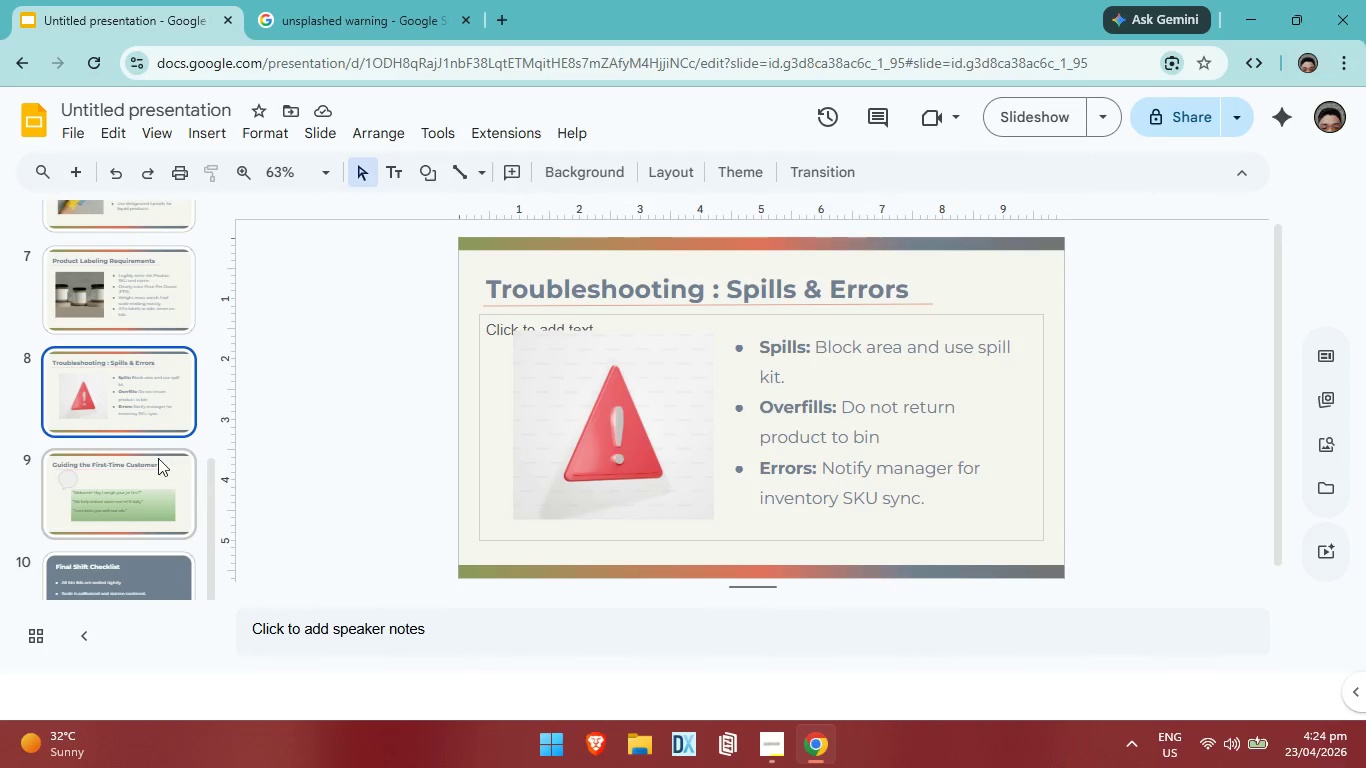 
scroll: coordinate [164, 460], scroll_direction: down, amount: 2.0
 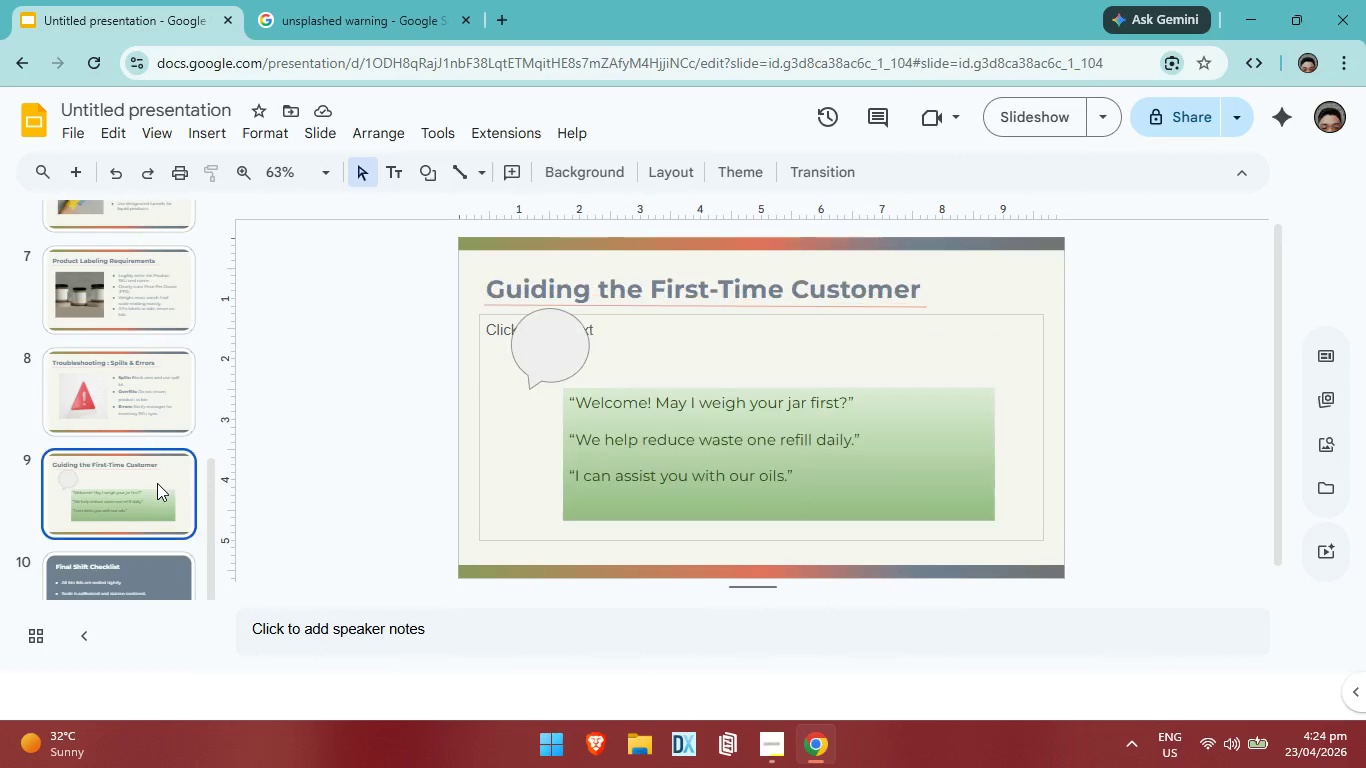 
left_click([157, 483])
 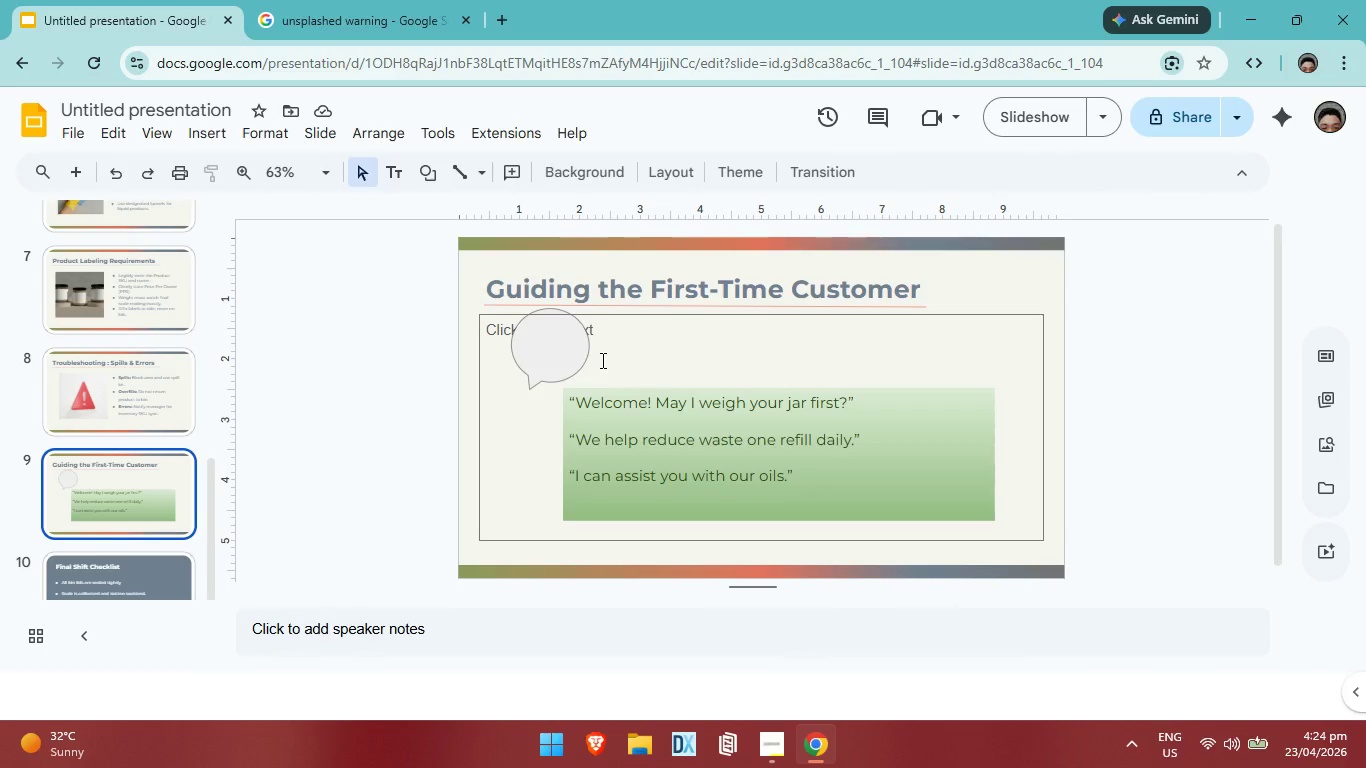 
wait(12.66)
 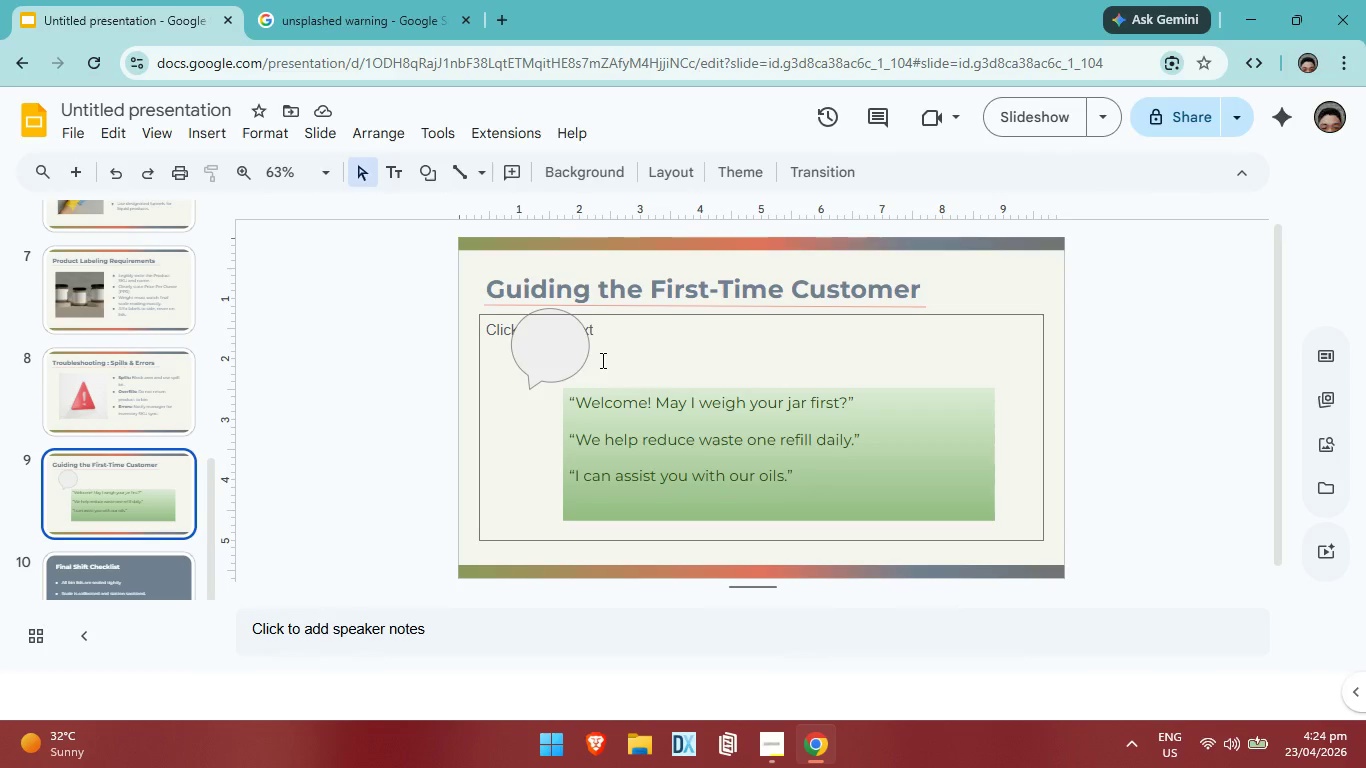 
left_click([480, 143])
 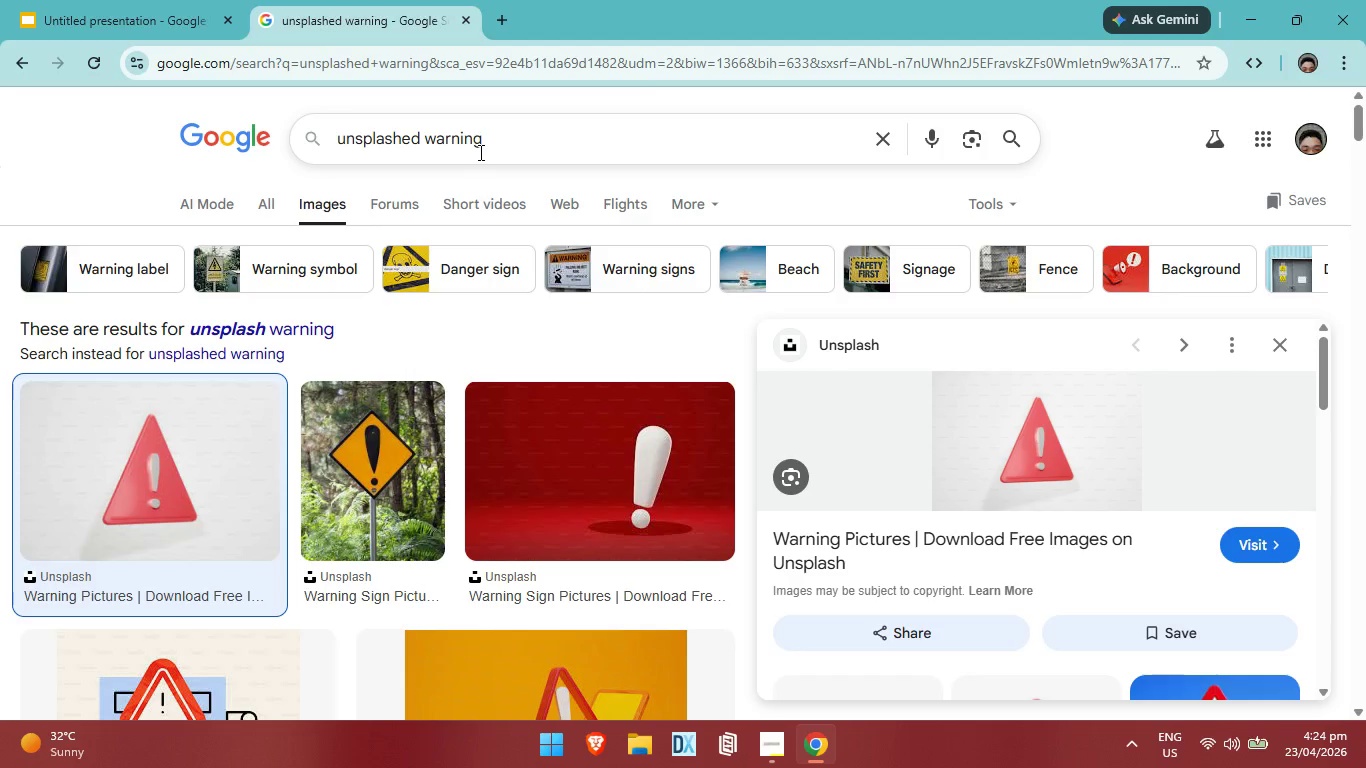 
key(Backspace)
key(Backspace)
key(Backspace)
key(Backspace)
key(Backspace)
key(Backspace)
key(Backspace)
type(questioning man)
 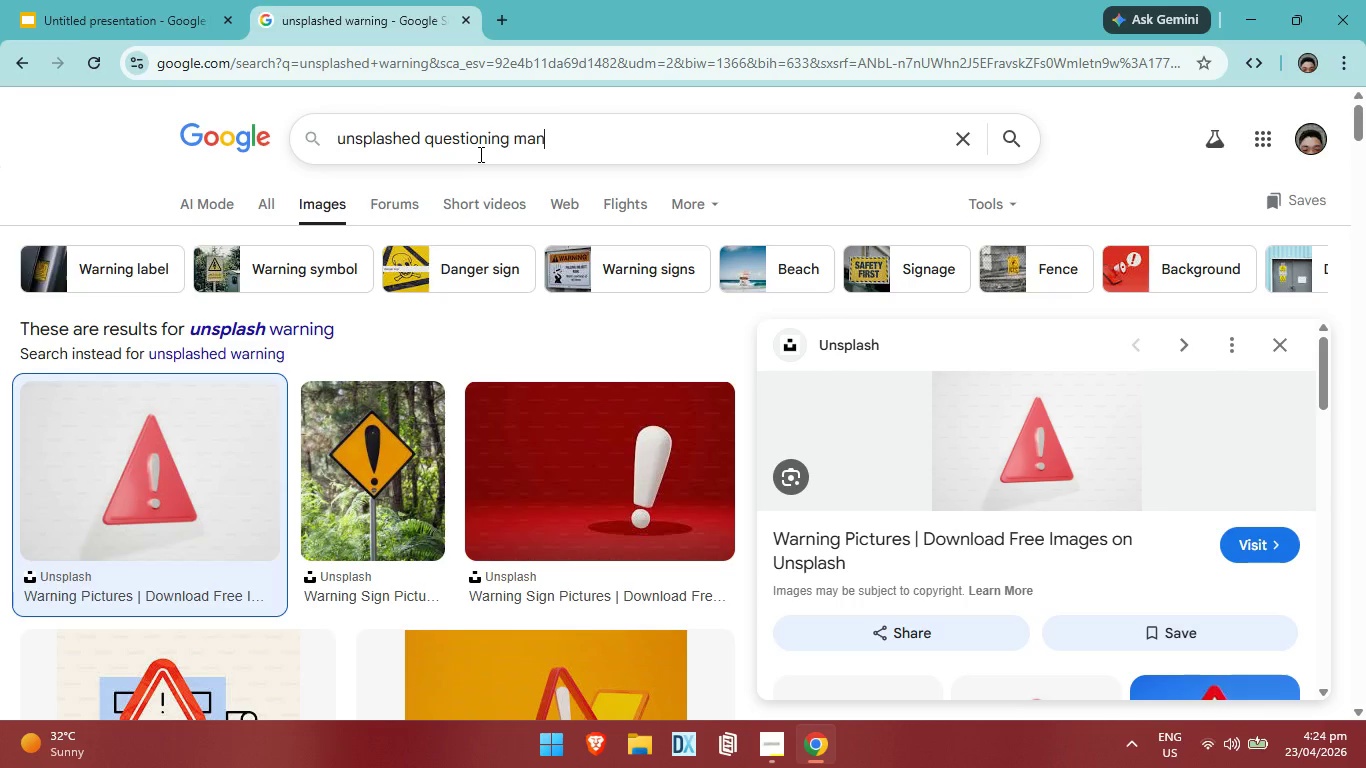 
key(Enter)
 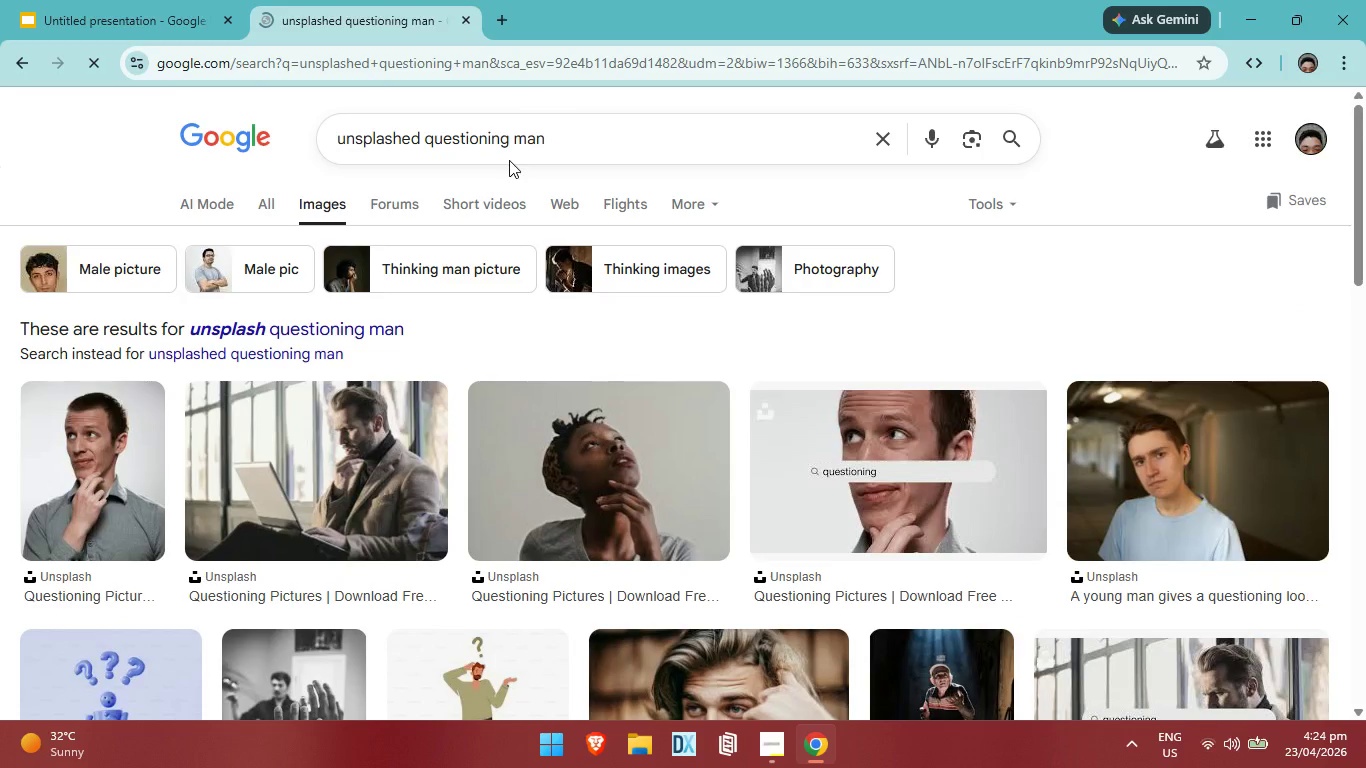 
left_click([550, 132])
 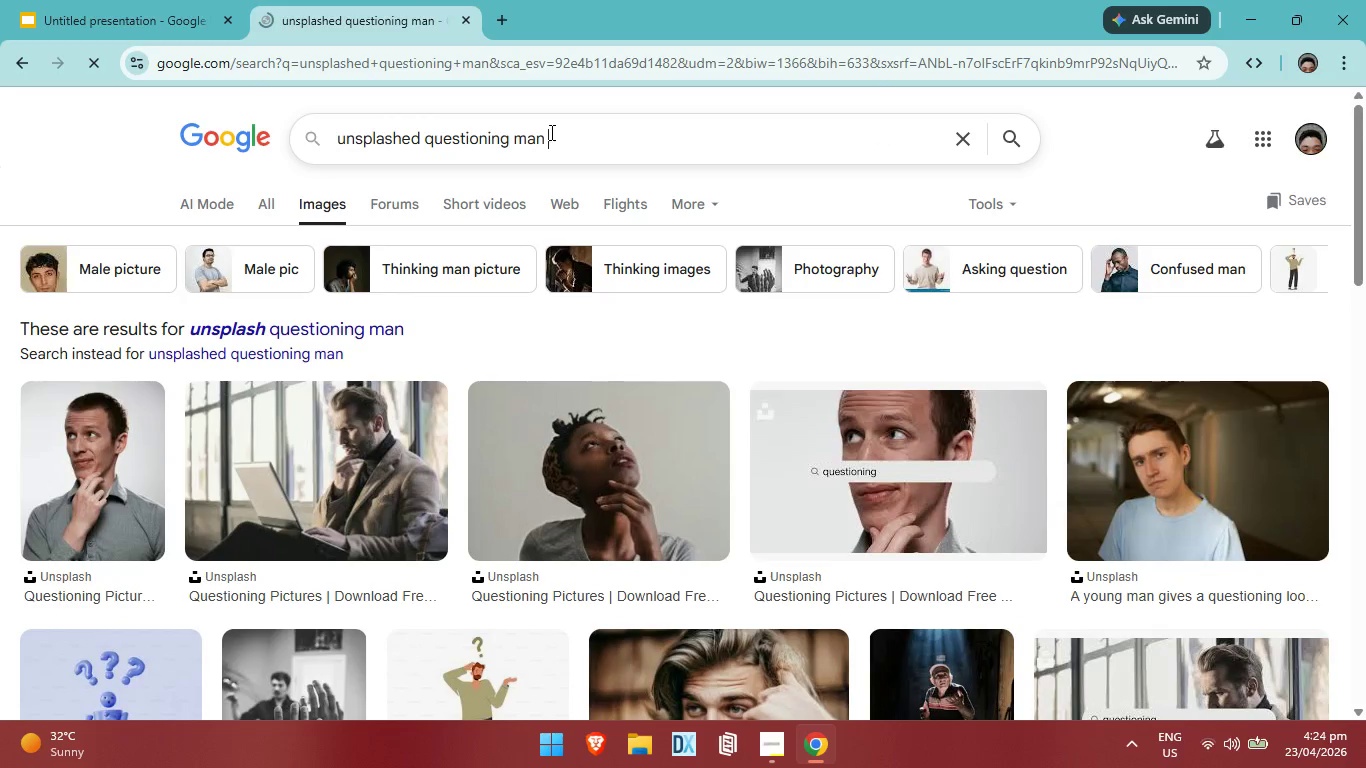 
type( cartoon)
 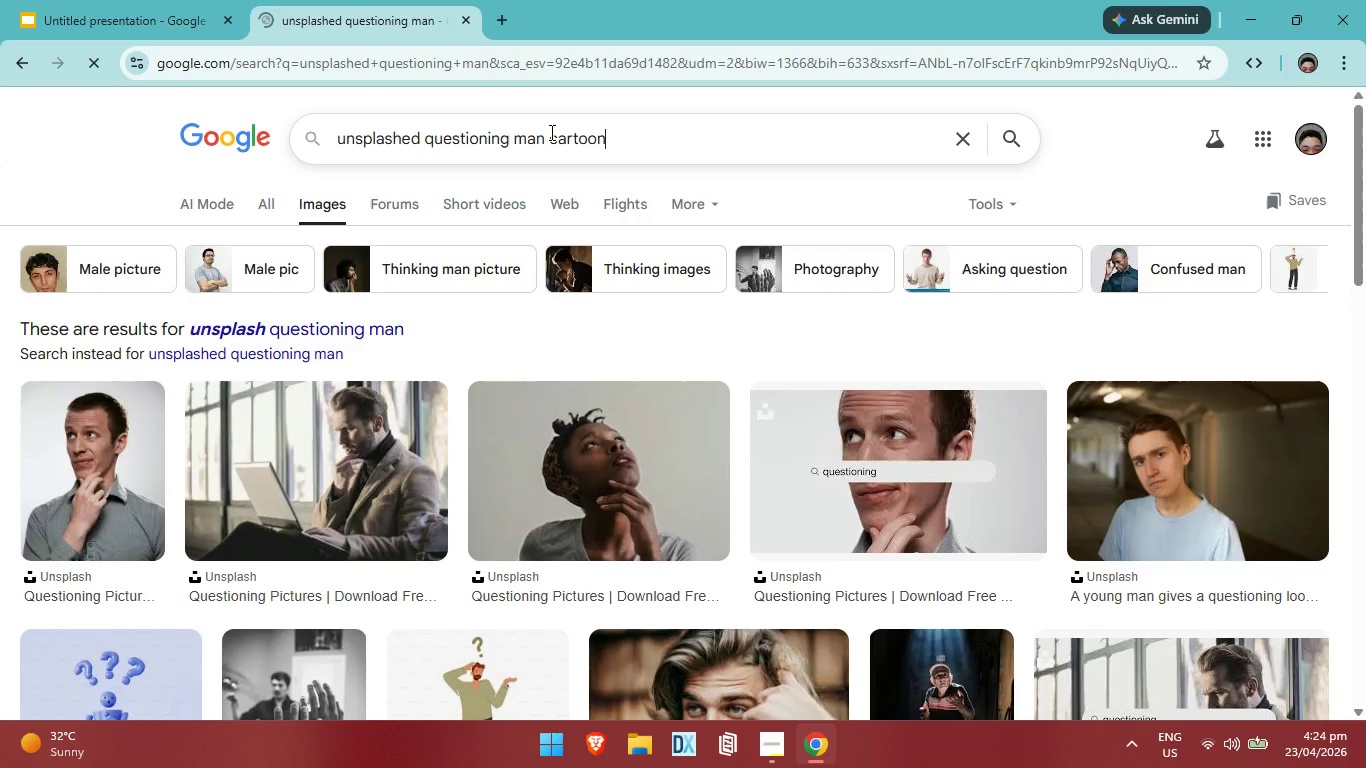 
key(Enter)
 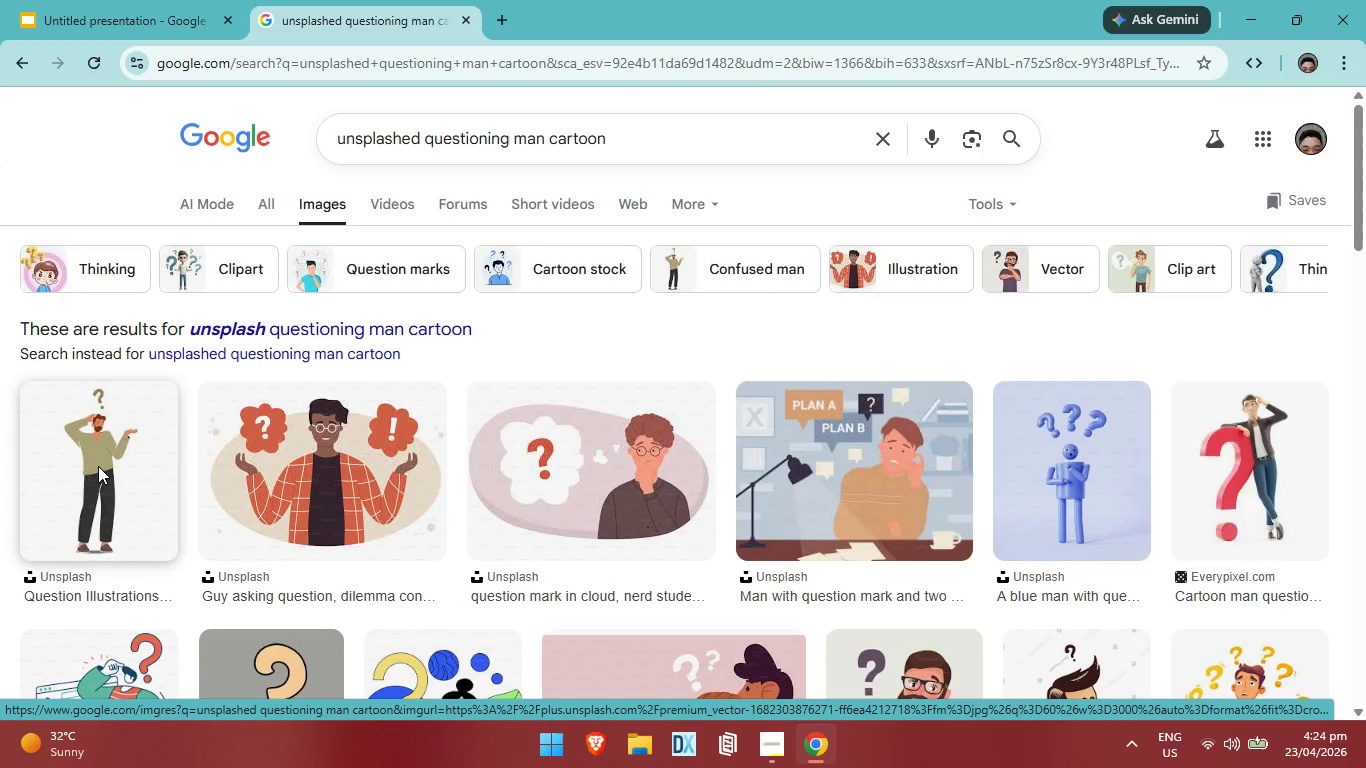 
wait(10.69)
 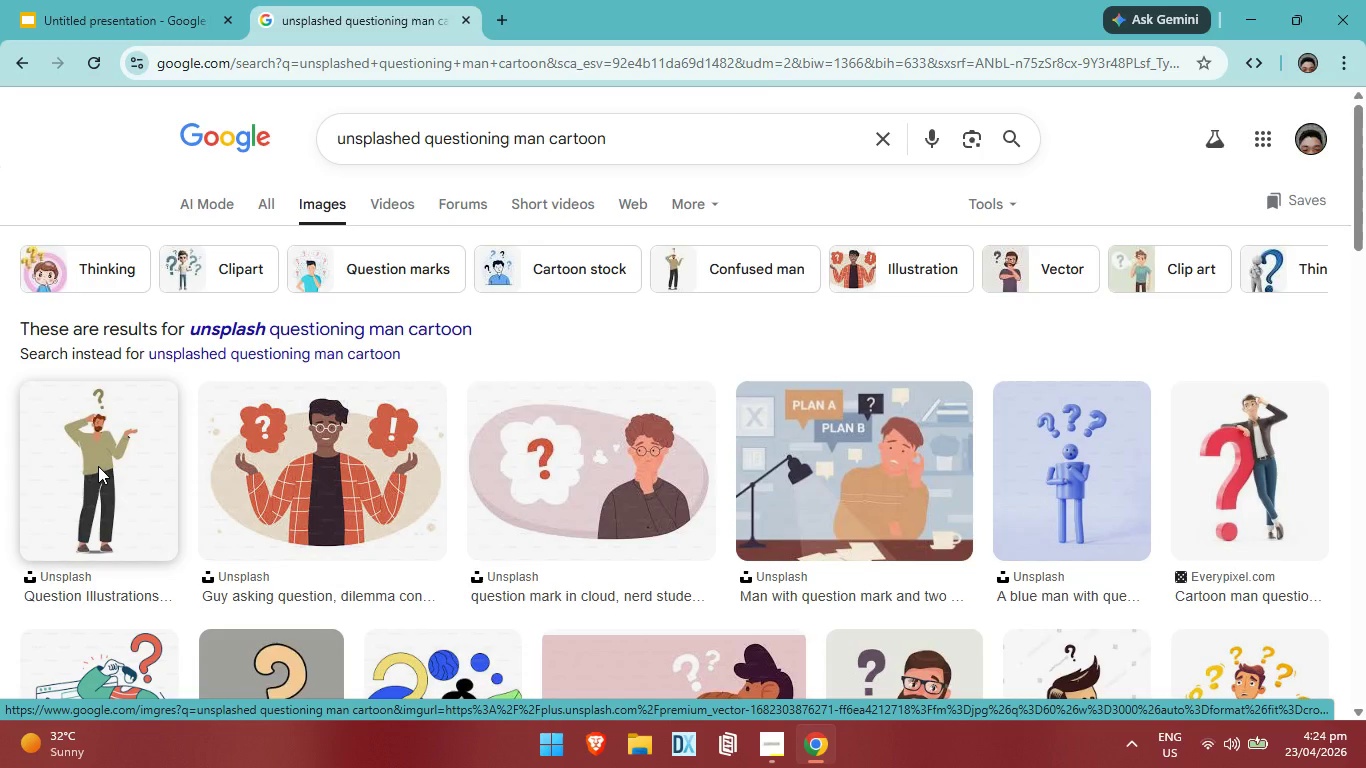 
left_click([122, 443])
 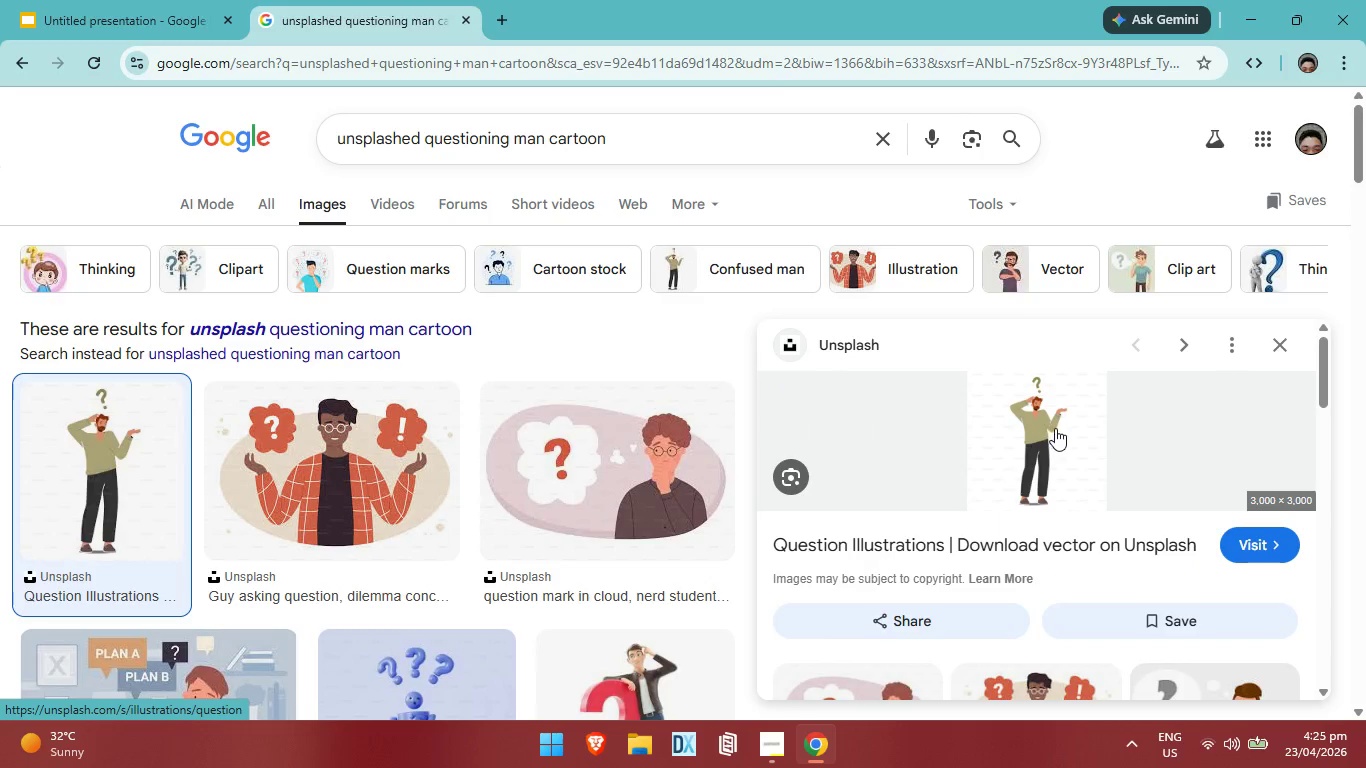 
mouse_move([1031, 431])
 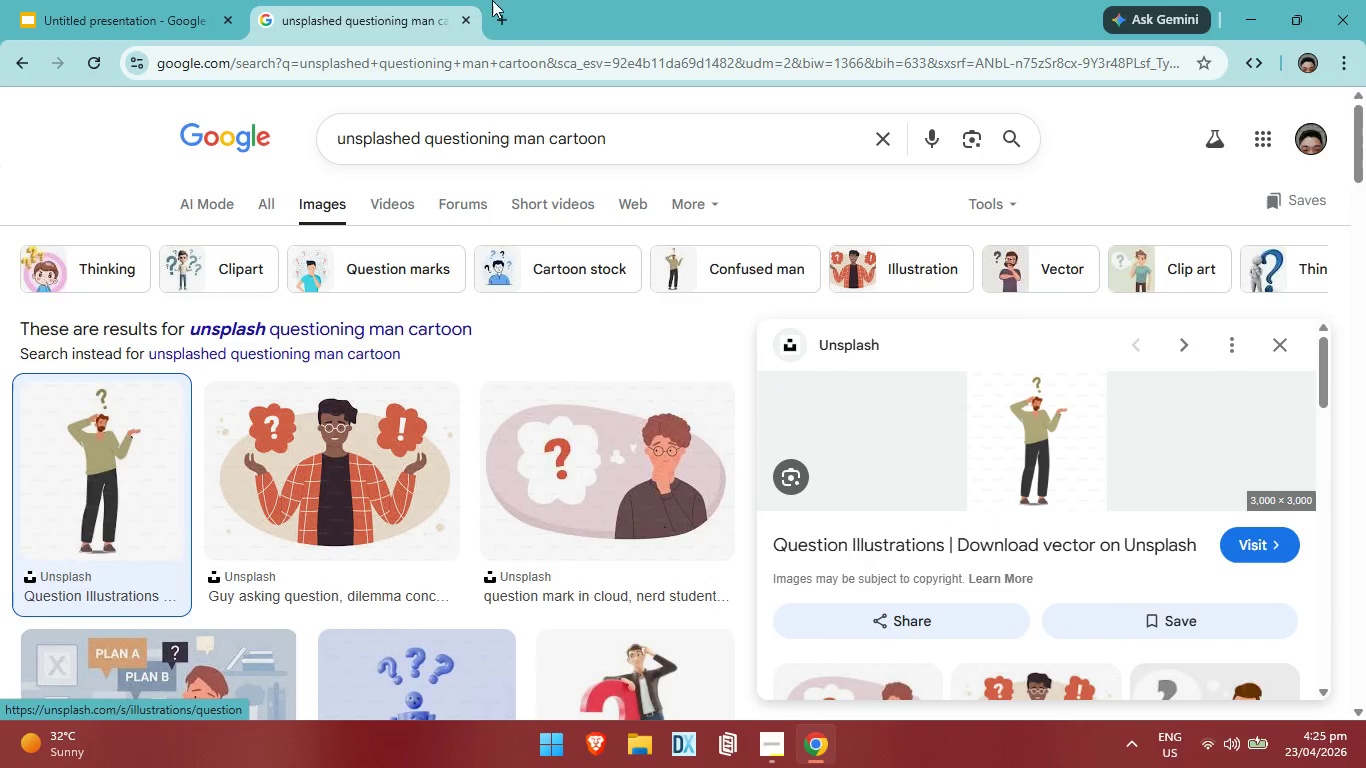 
left_click_drag(start_coordinate=[163, 22], to_coordinate=[169, 22])
 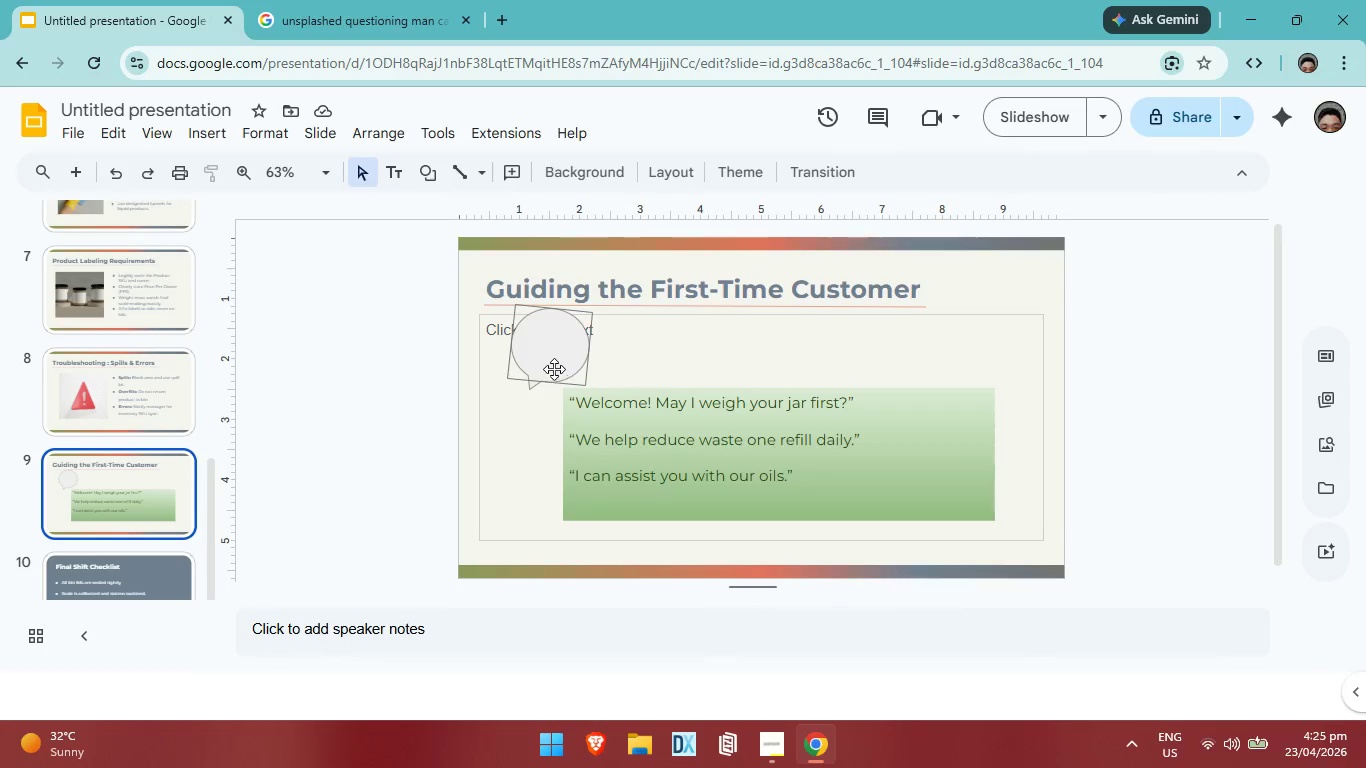 
left_click([558, 363])
 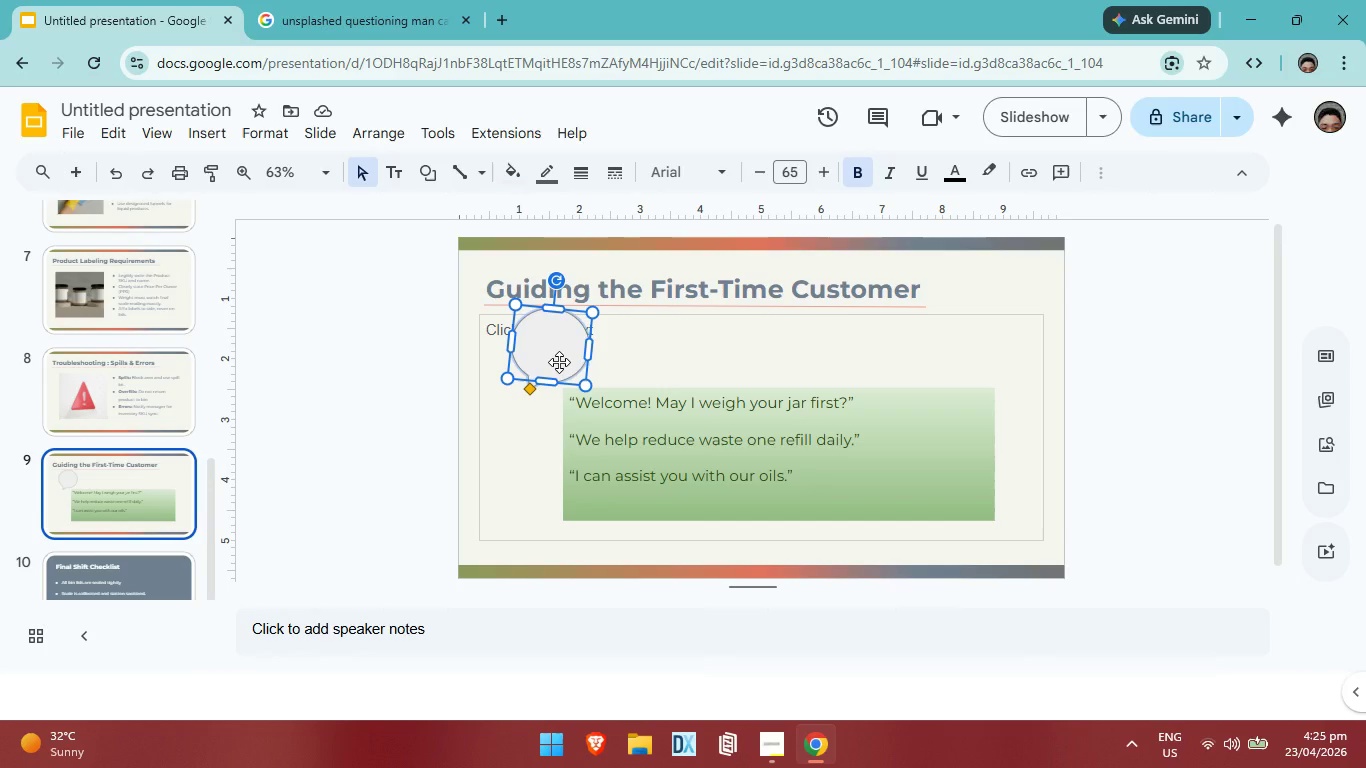 
key(Backspace)
 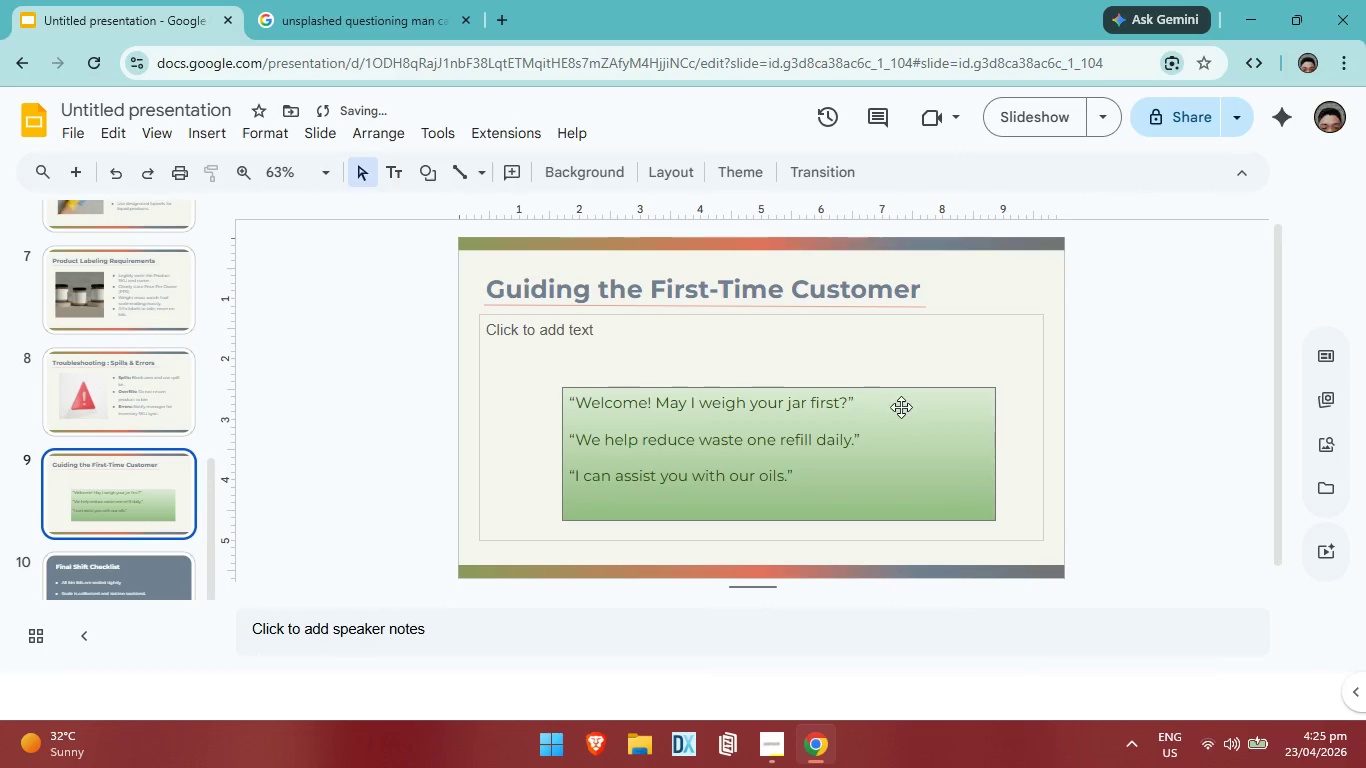 
left_click_drag(start_coordinate=[901, 401], to_coordinate=[908, 418])
 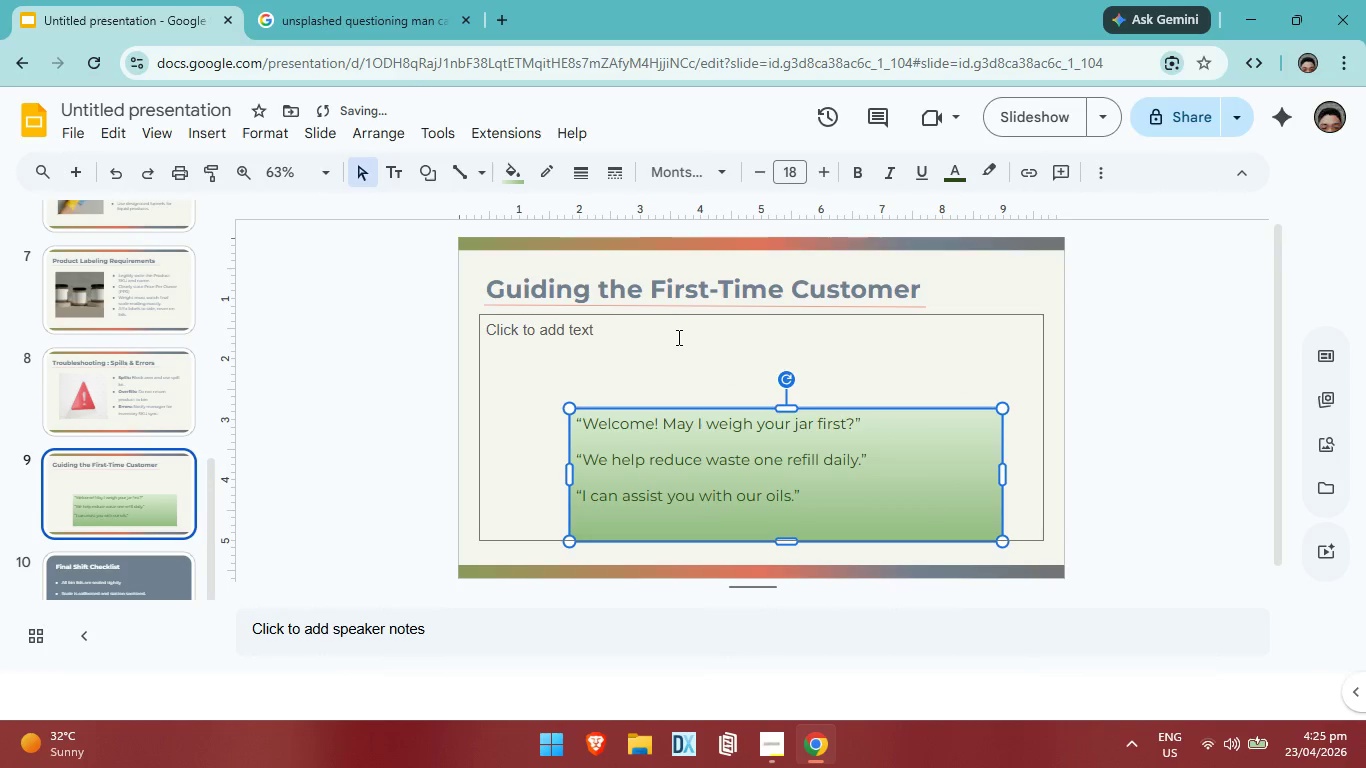 
left_click([677, 340])
 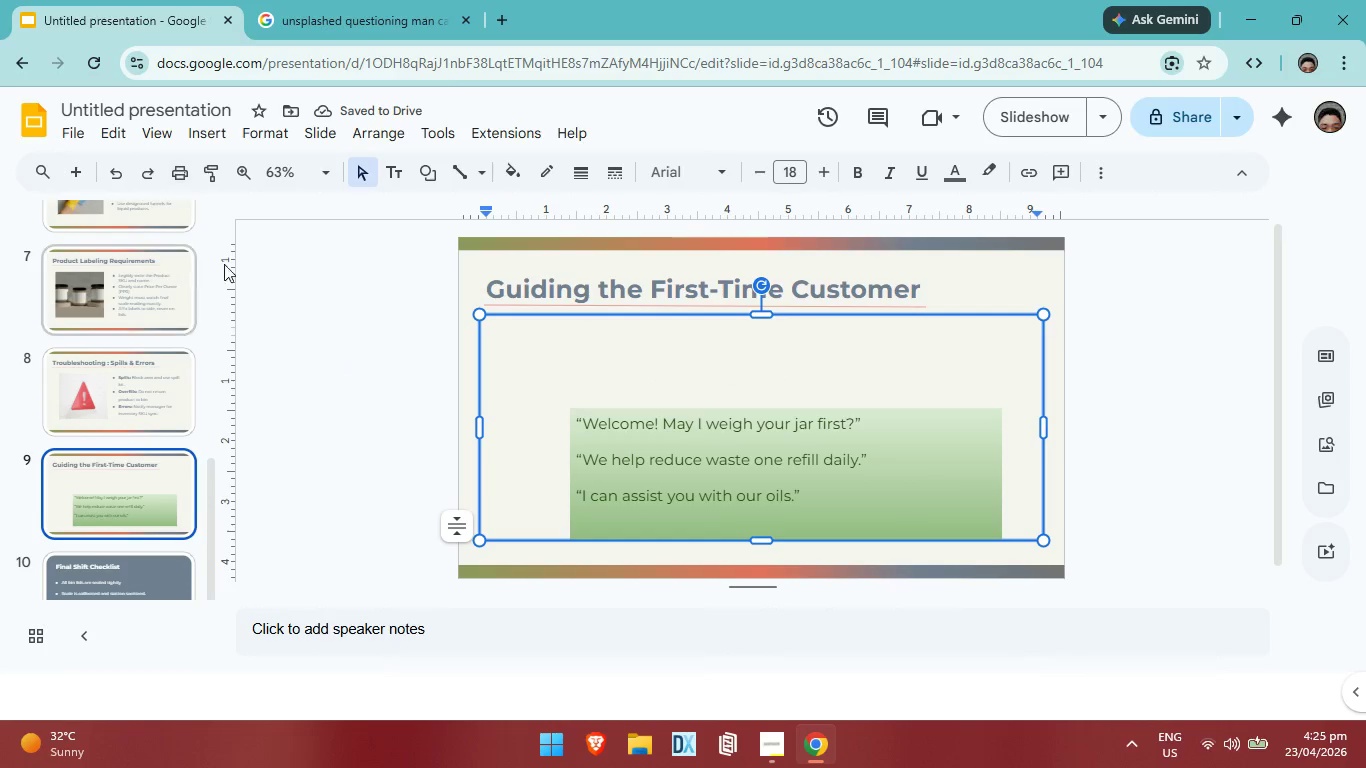 
key(Alt+AltLeft)
 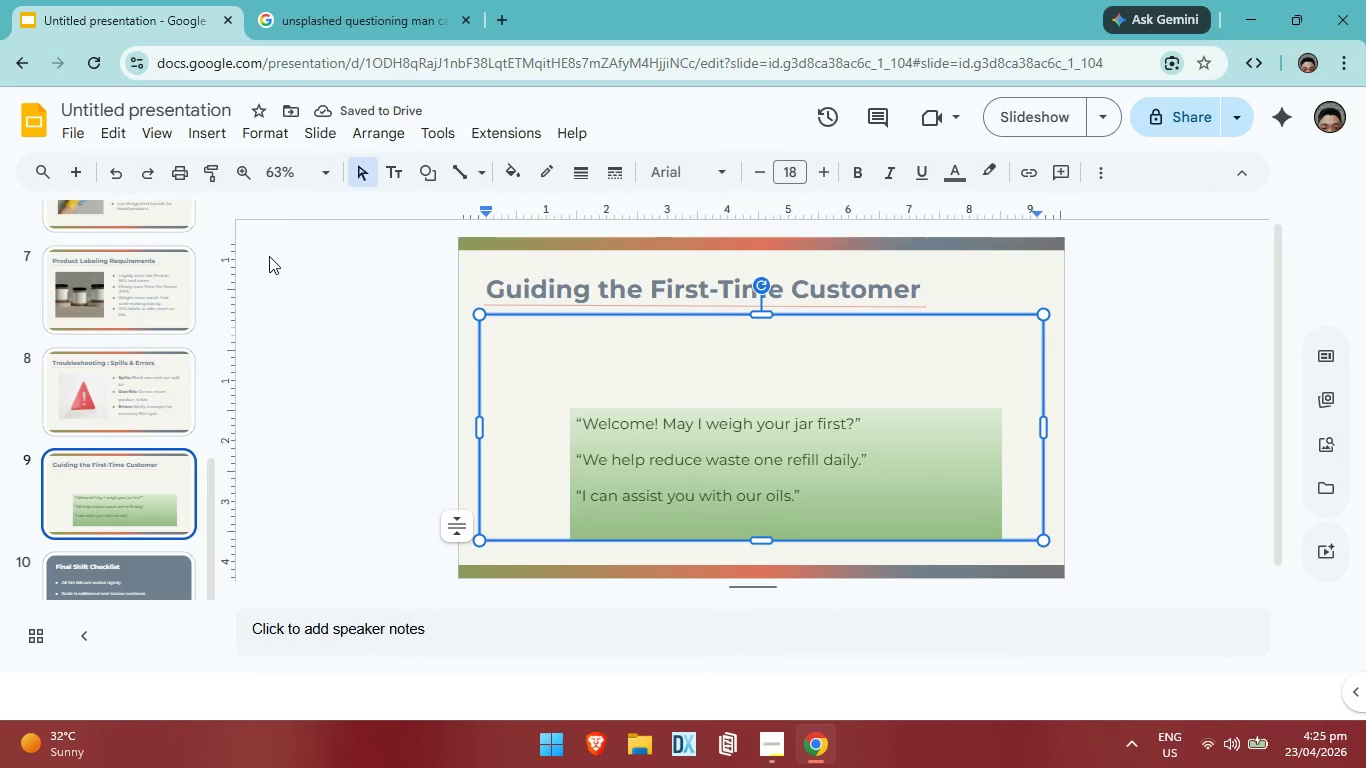 
key(Alt+Tab)
 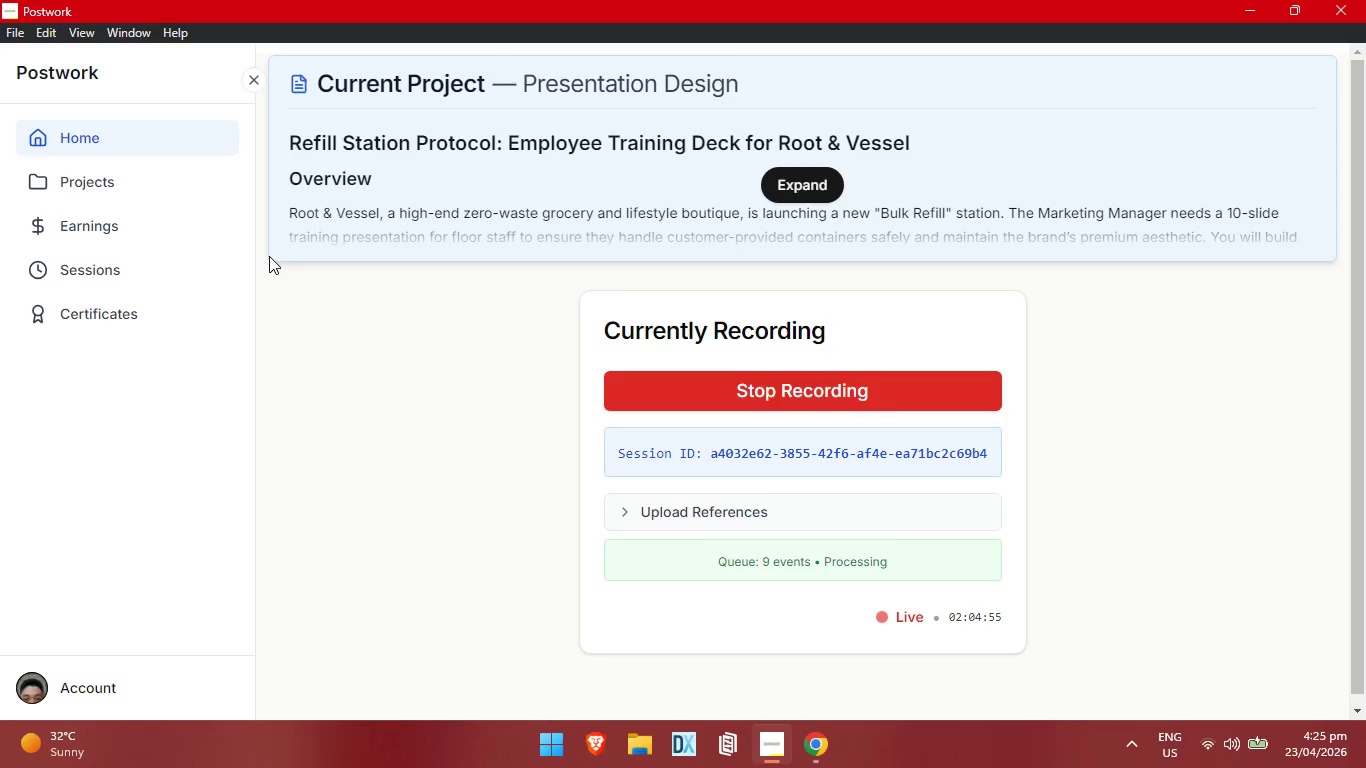 
key(Alt+AltLeft)
 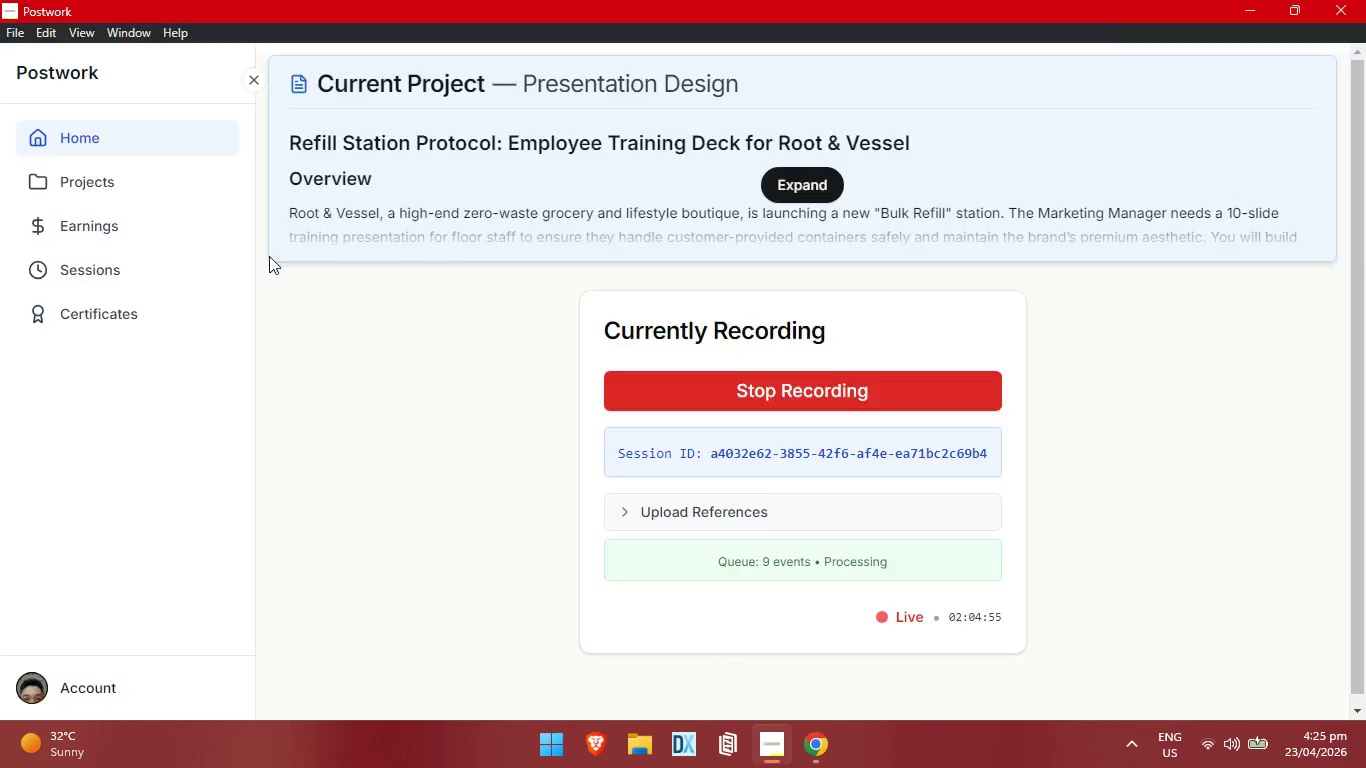 
key(Alt+Tab)
 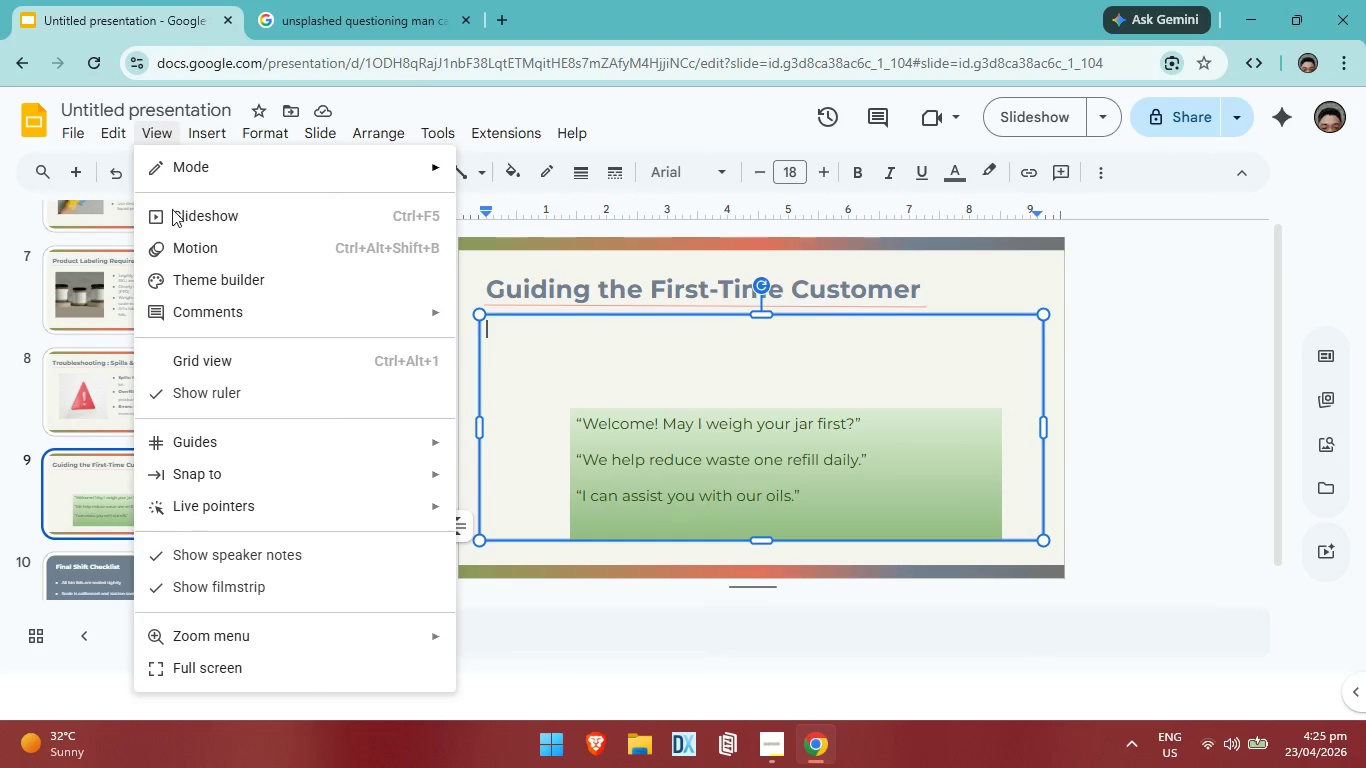 
left_click([205, 263])
 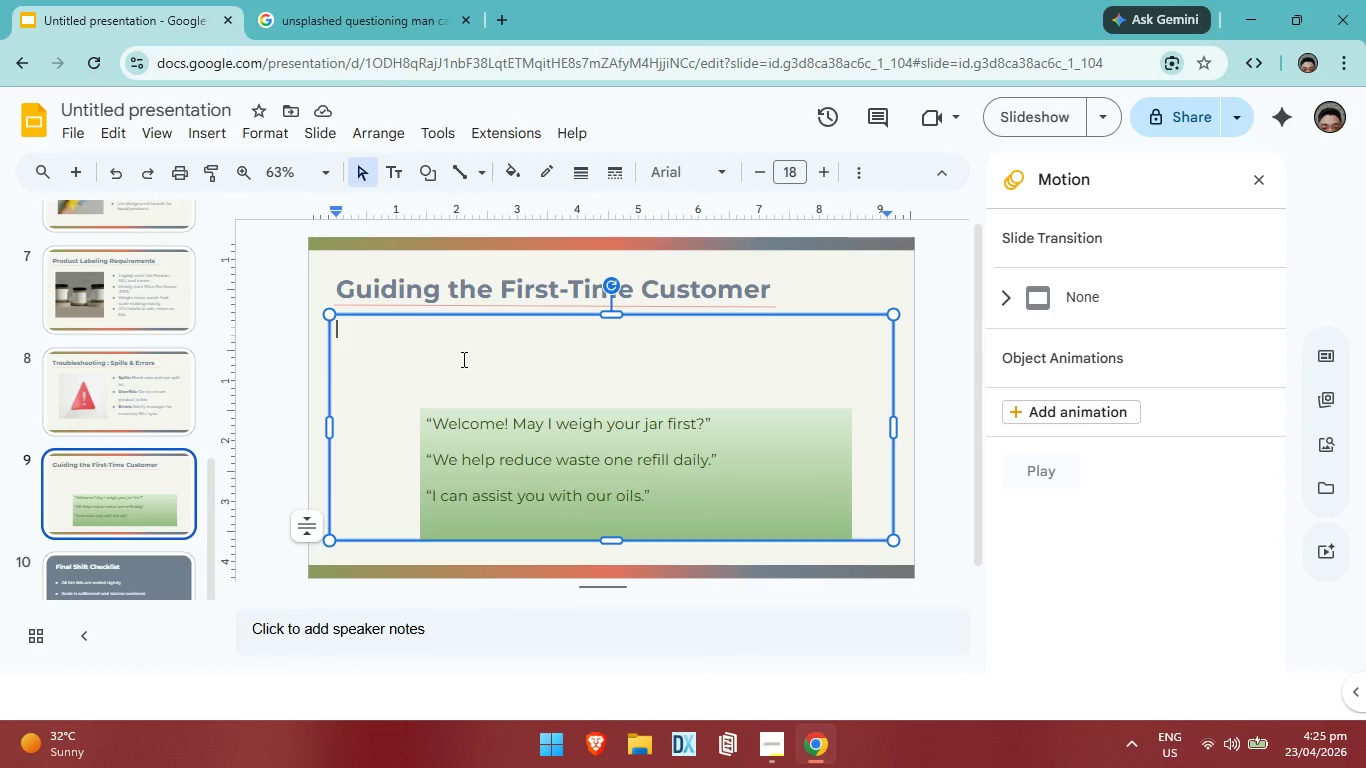 
hold_key(key=ControlLeft, duration=0.67)
 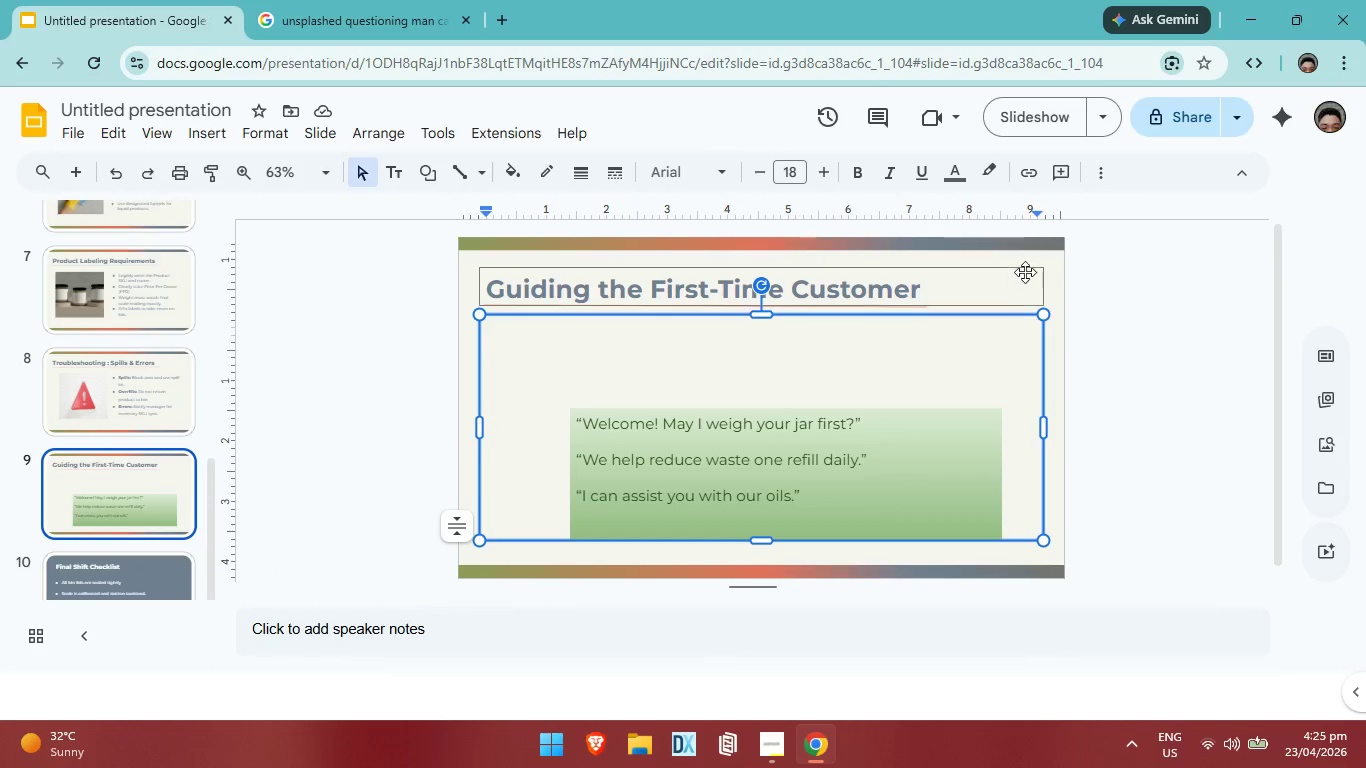 
left_click([1058, 281])
 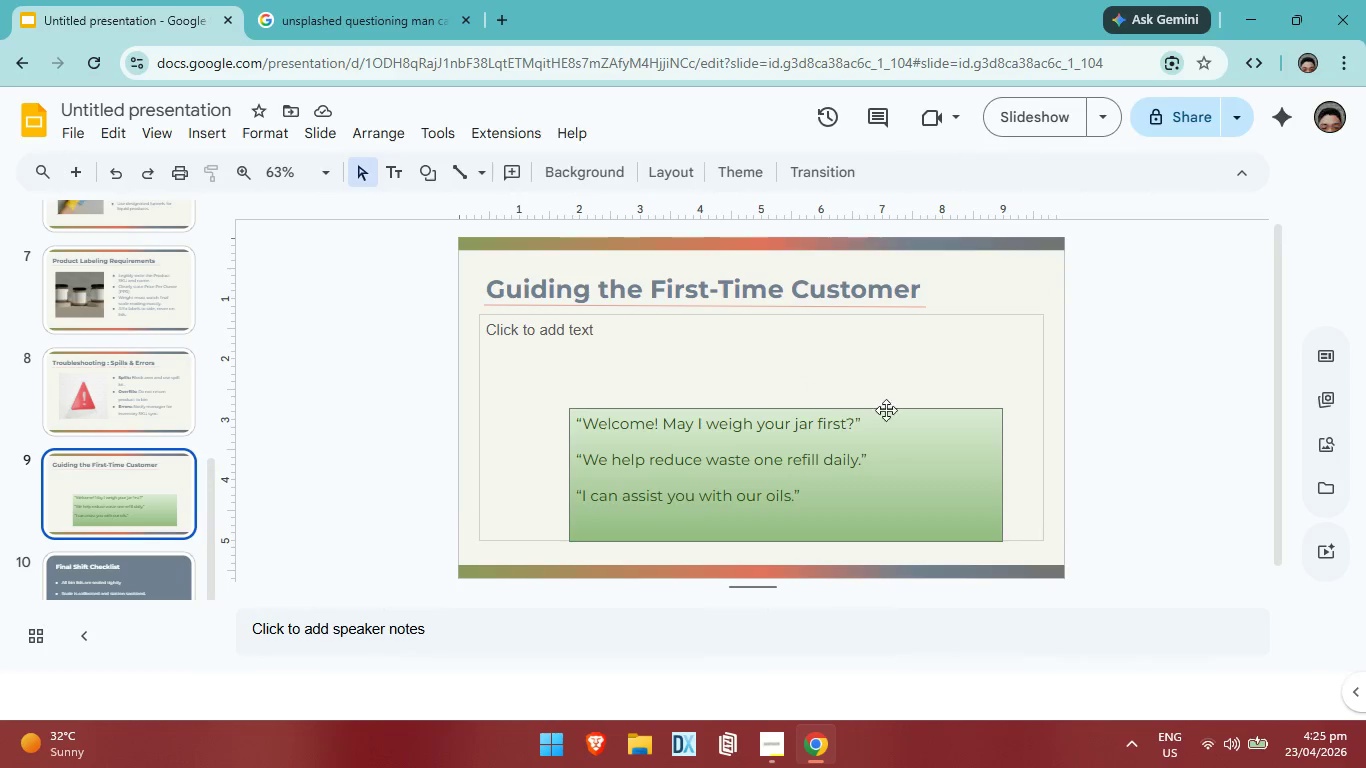 
left_click_drag(start_coordinate=[889, 409], to_coordinate=[884, 390])
 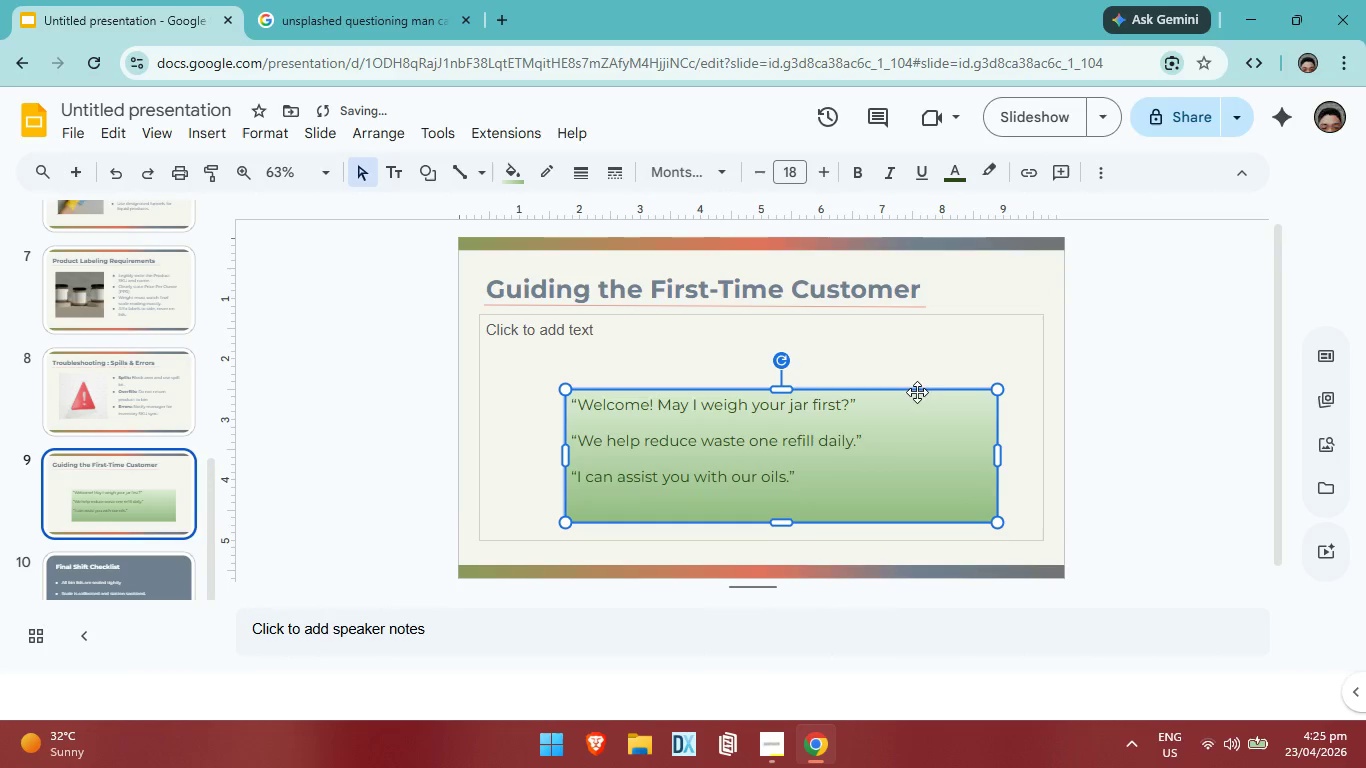 
left_click_drag(start_coordinate=[917, 389], to_coordinate=[927, 375])
 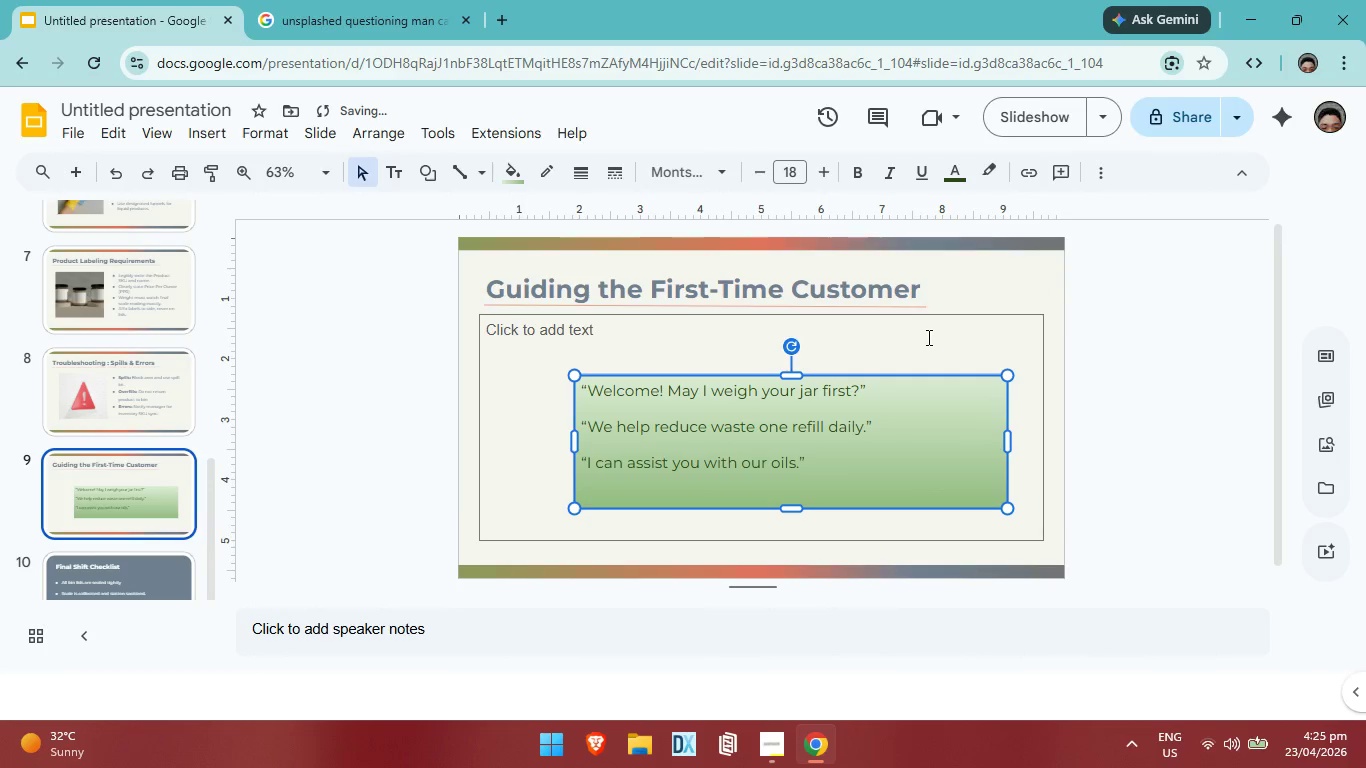 
left_click([927, 337])
 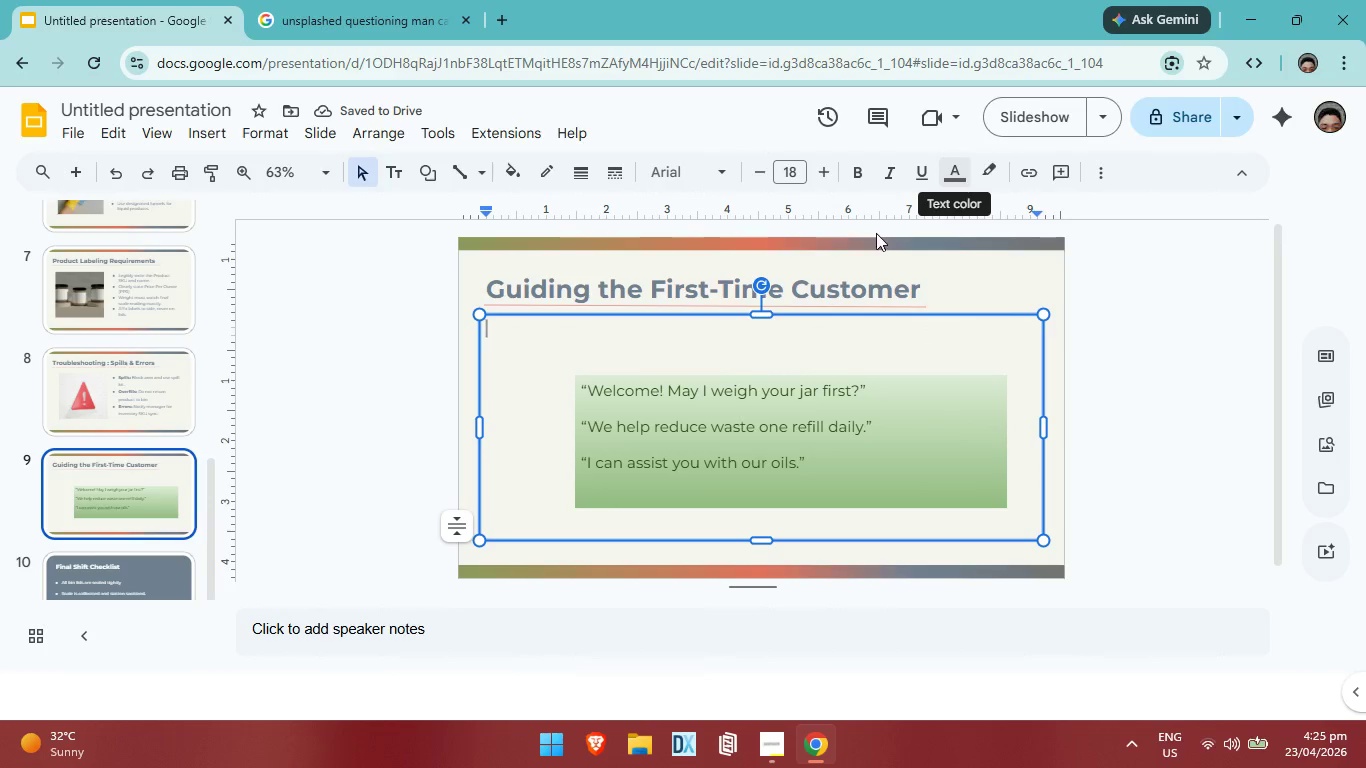 
left_click_drag(start_coordinate=[715, 344], to_coordinate=[714, 352])
 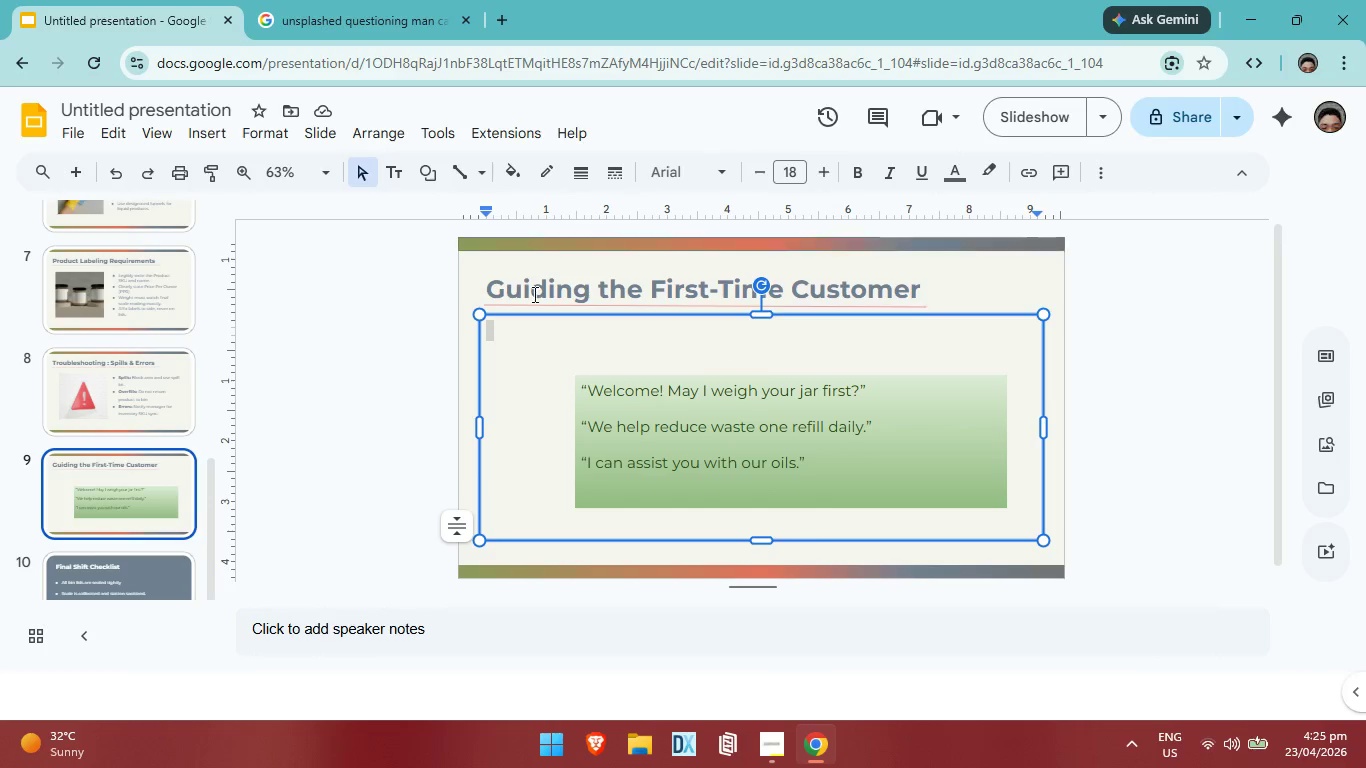 
left_click([461, 269])
 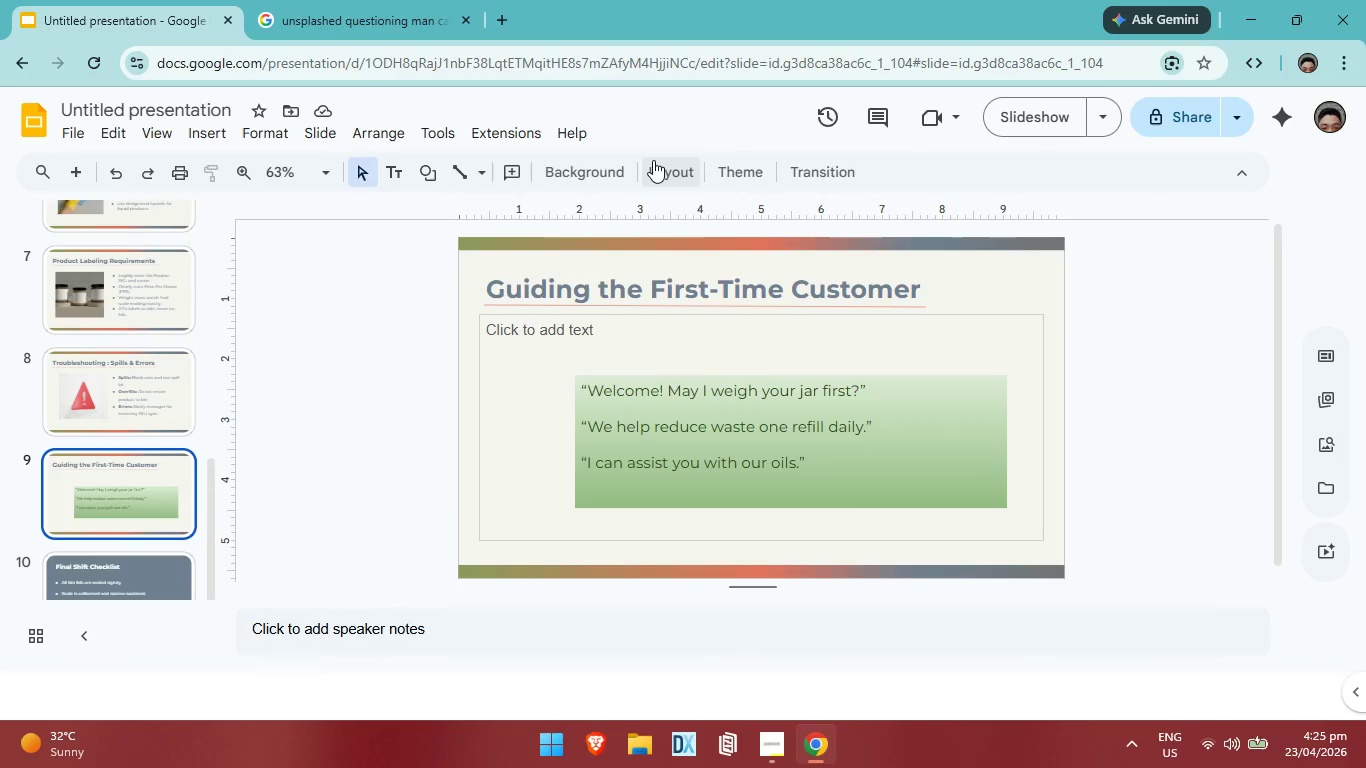 
left_click([653, 160])
 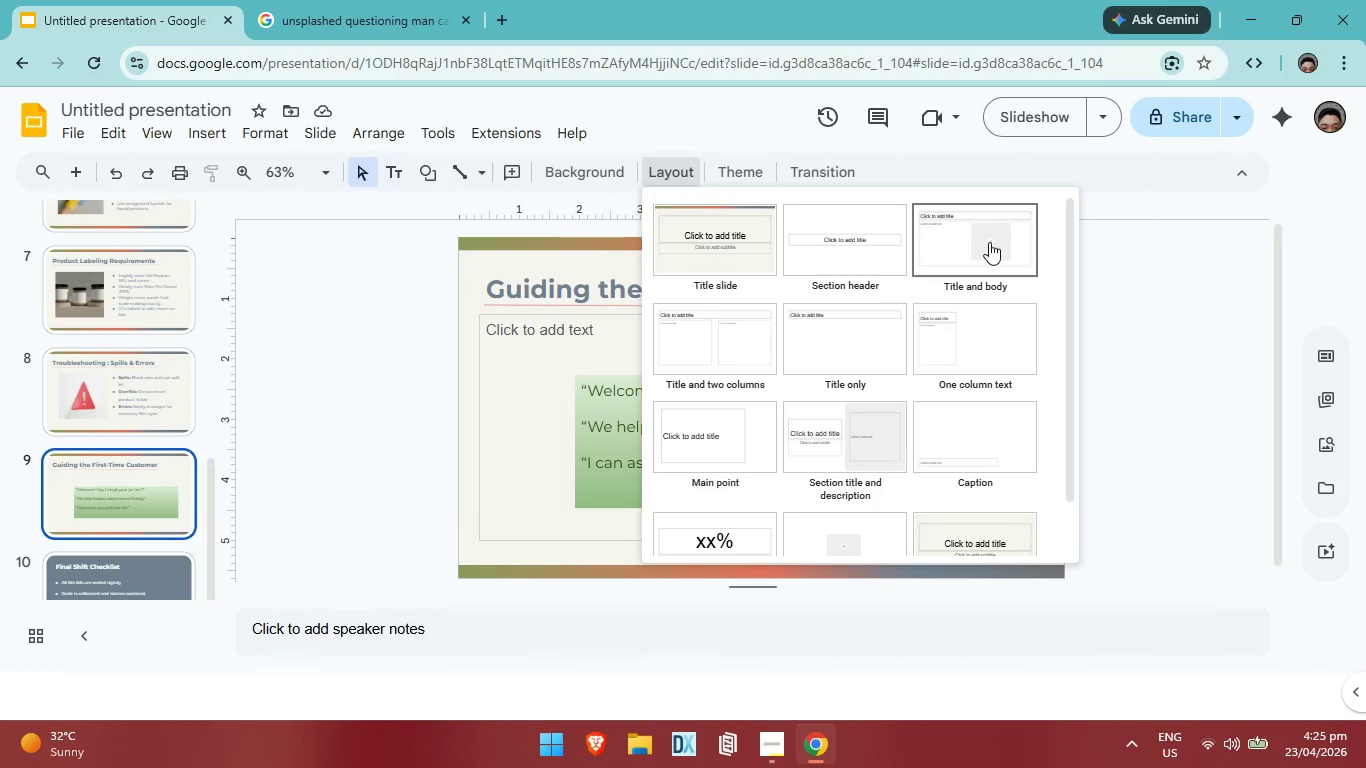 
left_click([989, 242])
 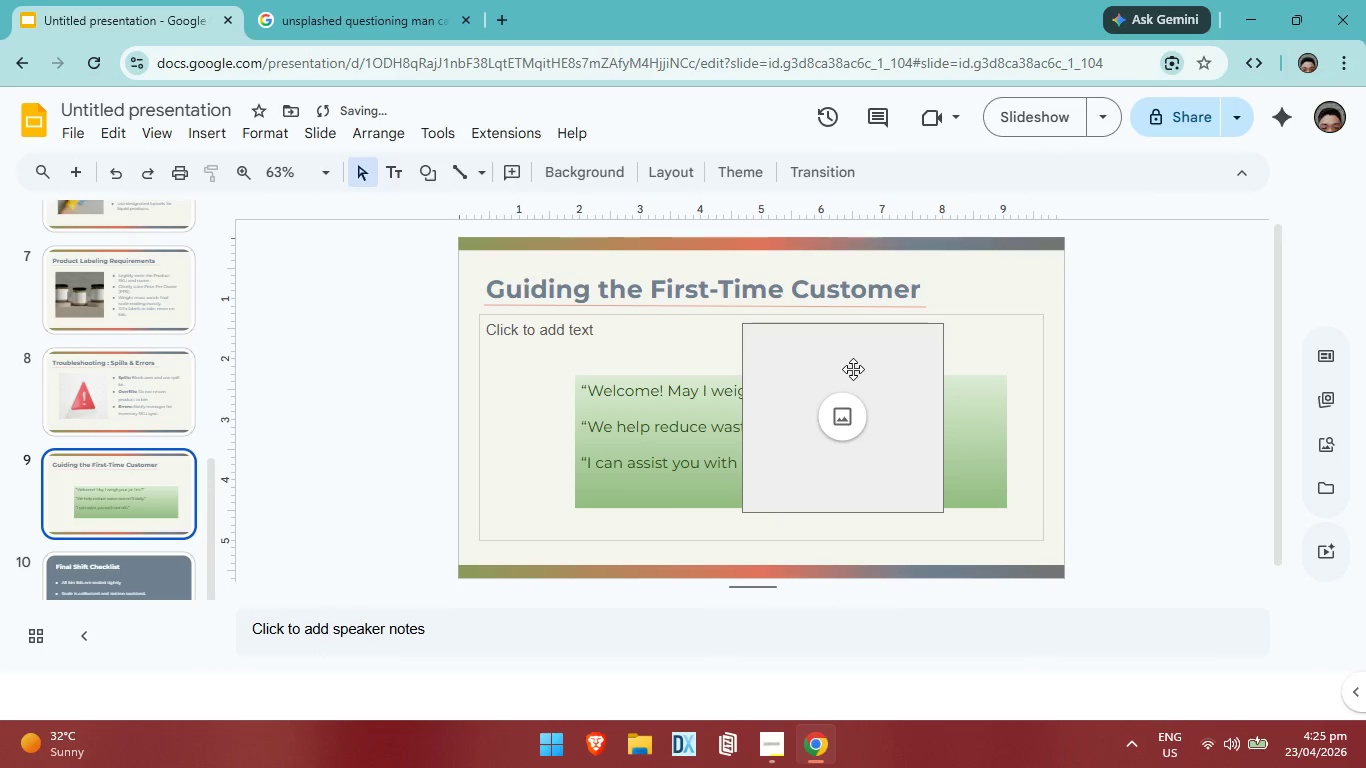 
left_click_drag(start_coordinate=[853, 369], to_coordinate=[584, 387])
 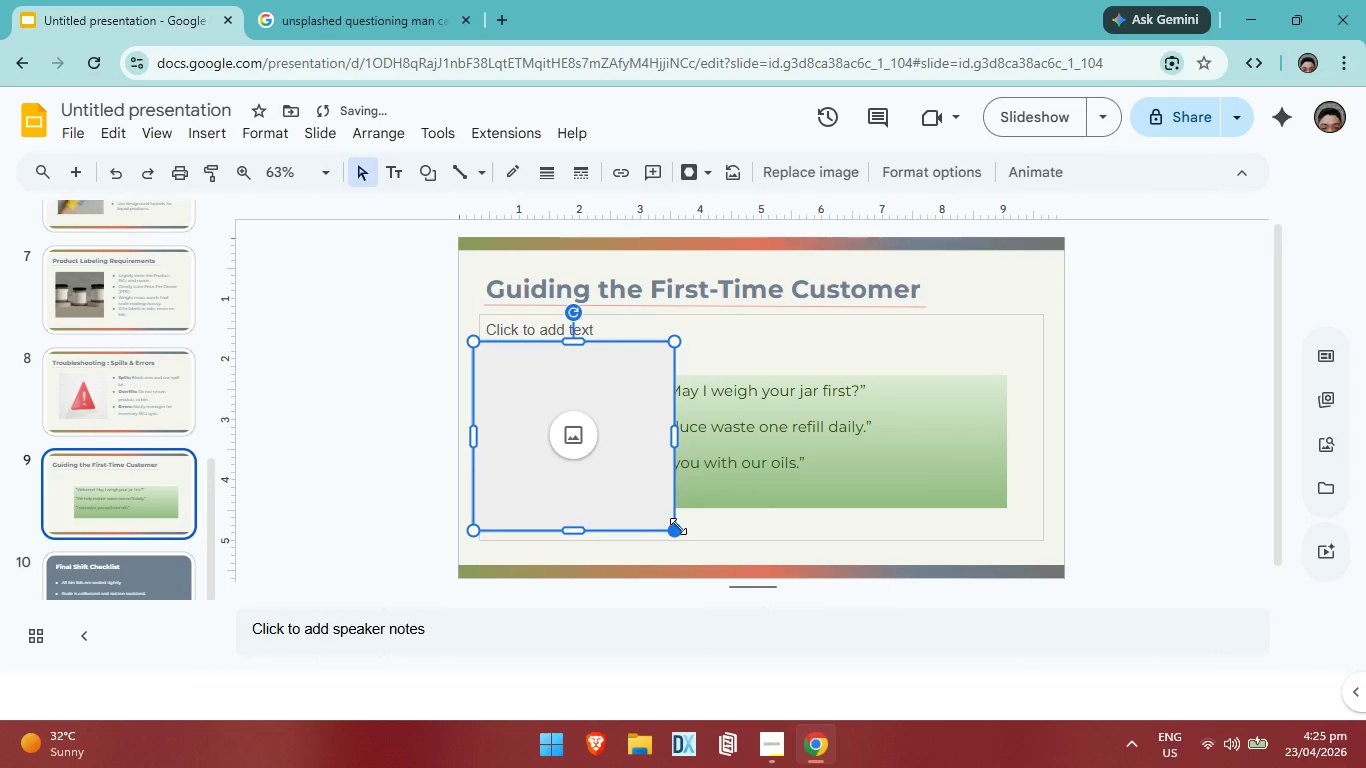 
left_click_drag(start_coordinate=[678, 526], to_coordinate=[609, 435])
 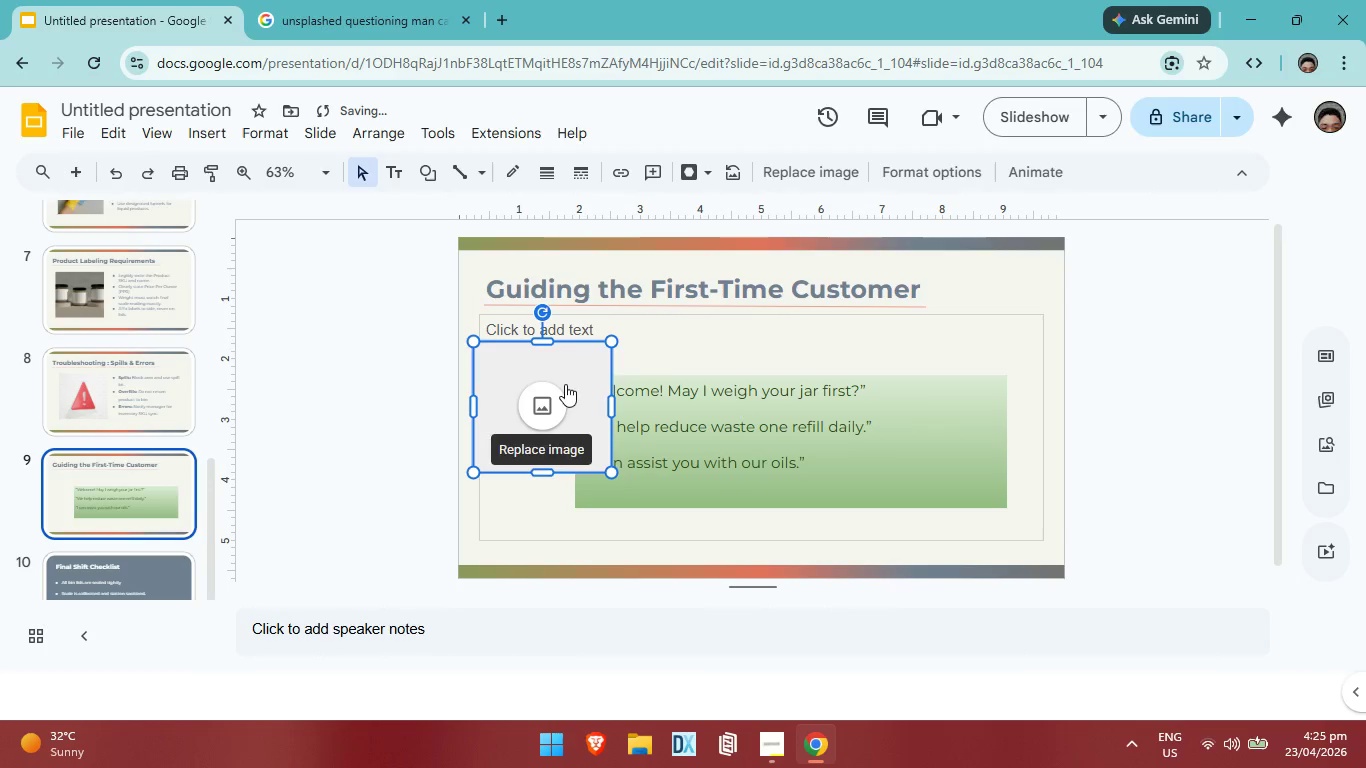 
left_click_drag(start_coordinate=[566, 381], to_coordinate=[549, 348])
 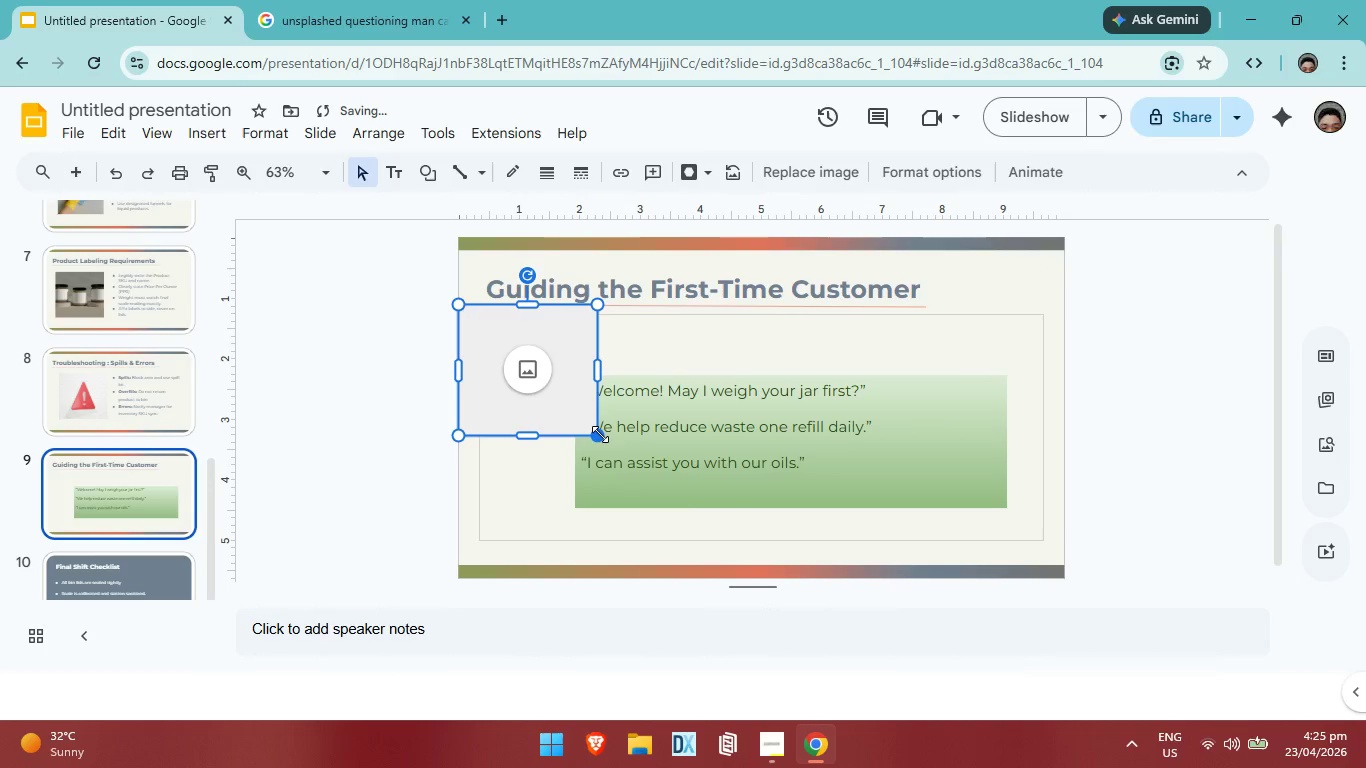 
left_click_drag(start_coordinate=[598, 434], to_coordinate=[572, 396])
 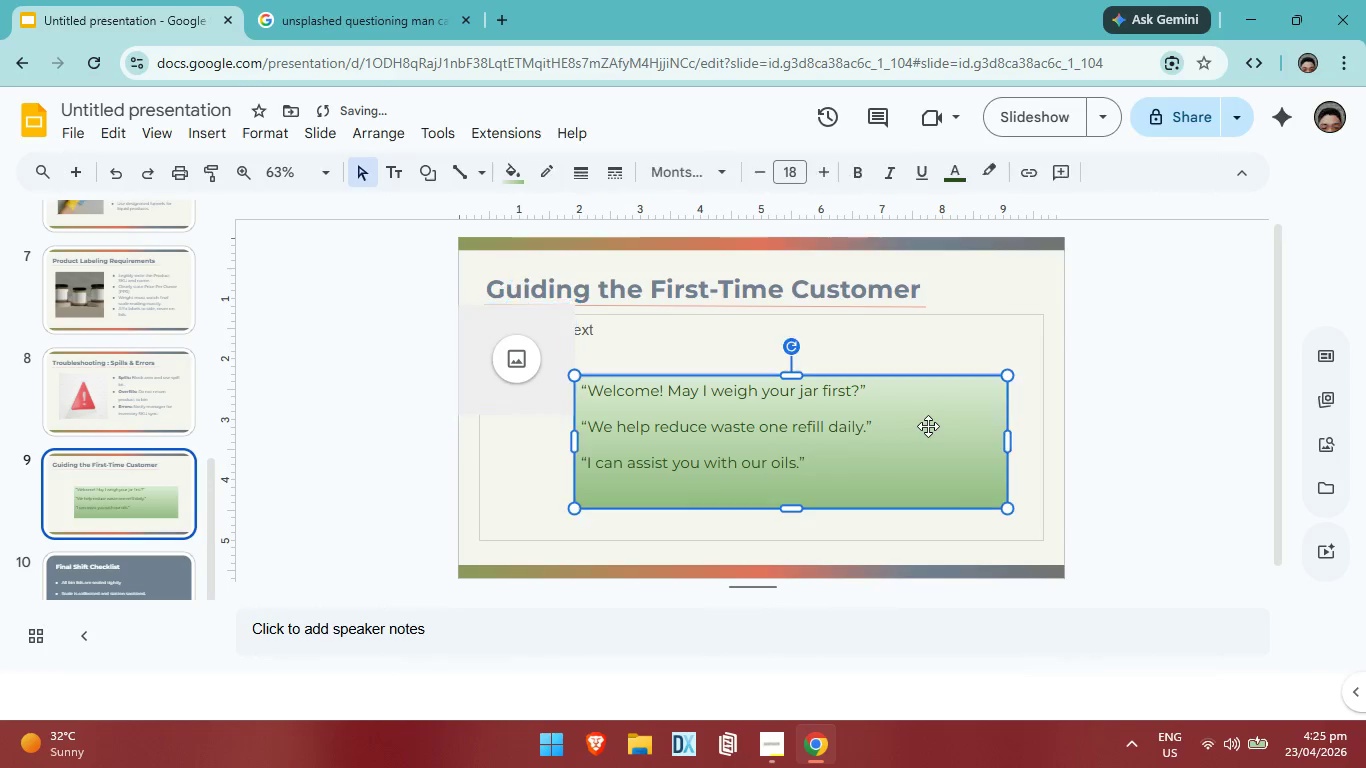 
left_click([928, 426])
 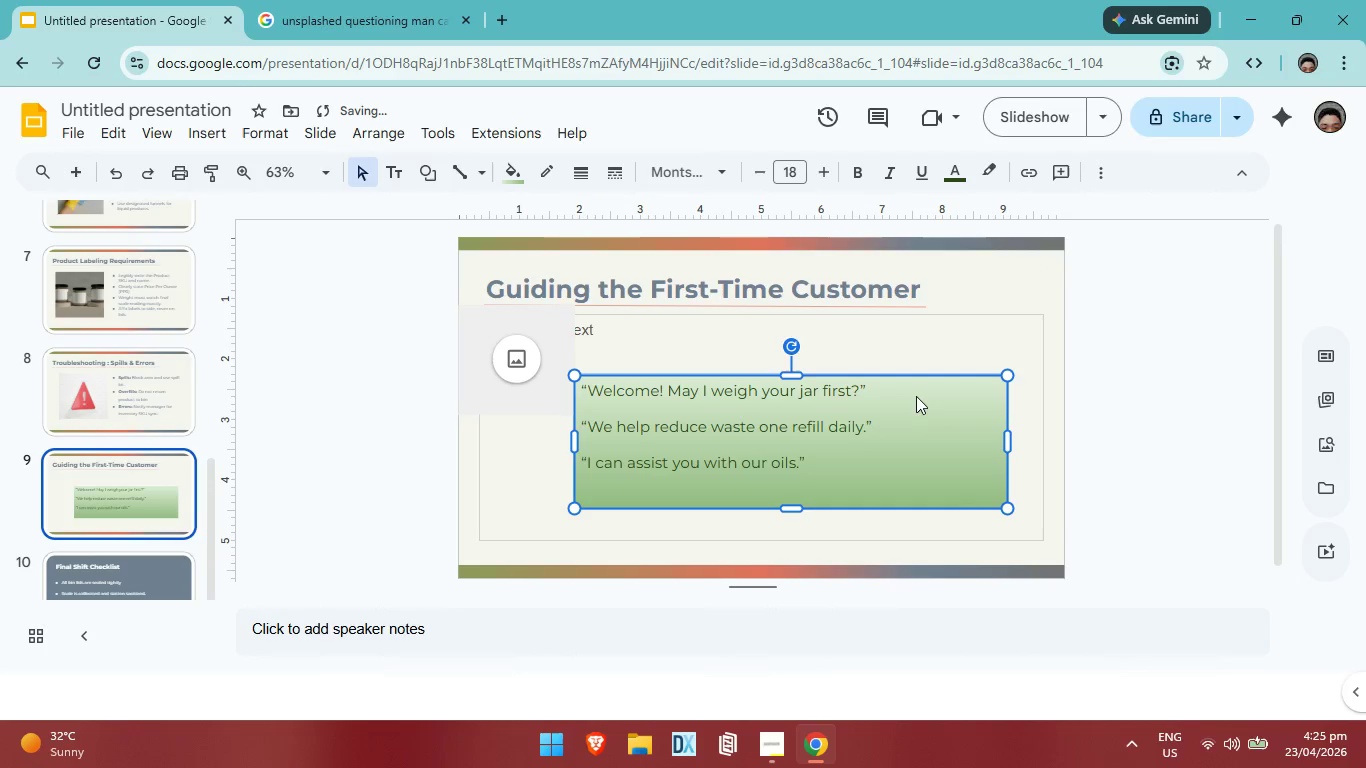 
left_click_drag(start_coordinate=[916, 396], to_coordinate=[932, 410])
 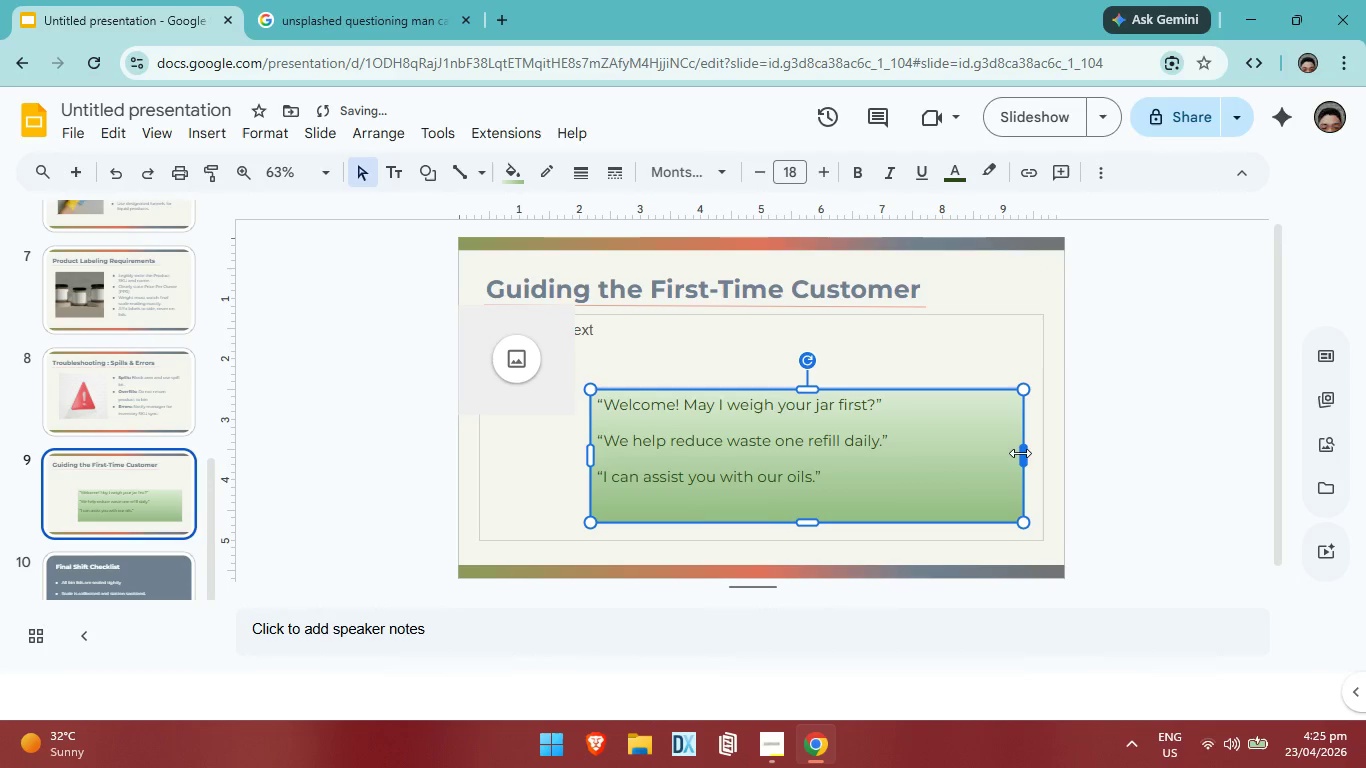 
left_click_drag(start_coordinate=[1019, 453], to_coordinate=[929, 447])
 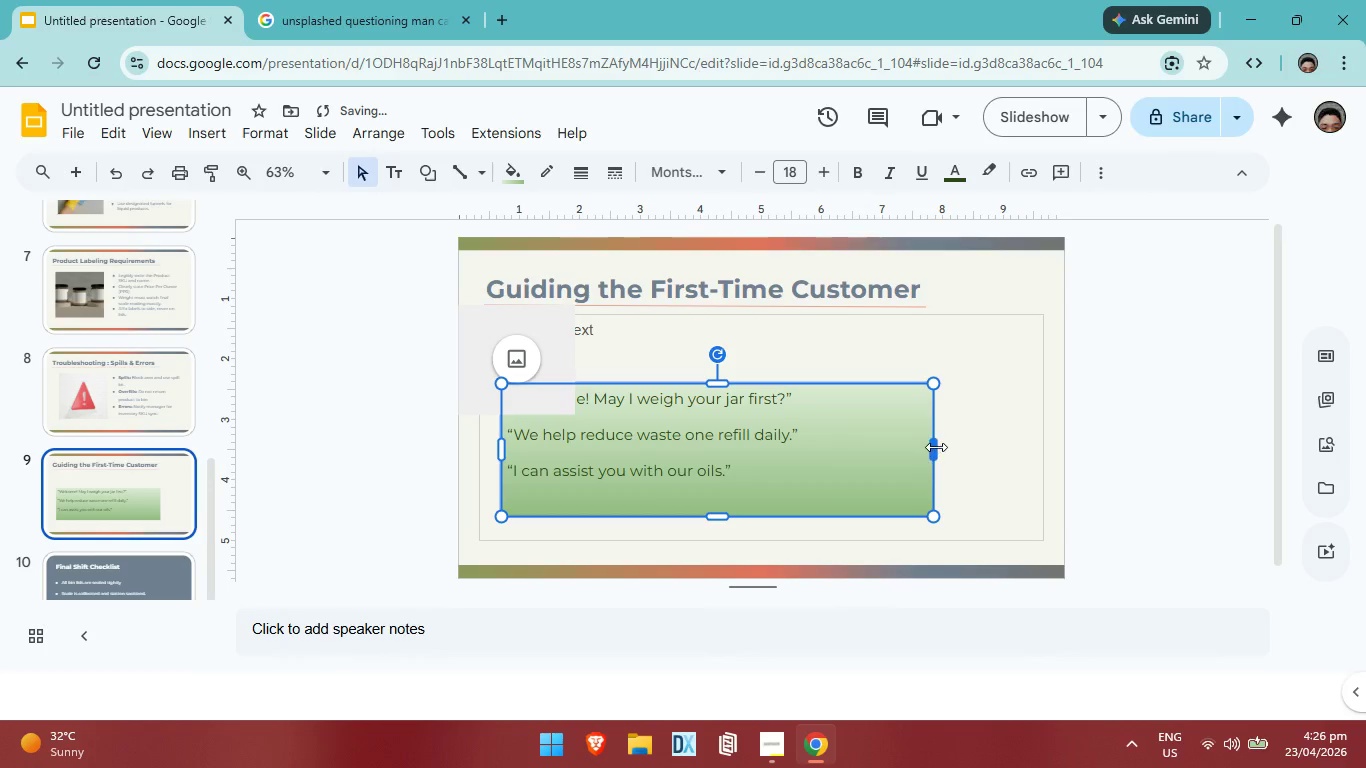 
left_click_drag(start_coordinate=[936, 447], to_coordinate=[859, 447])
 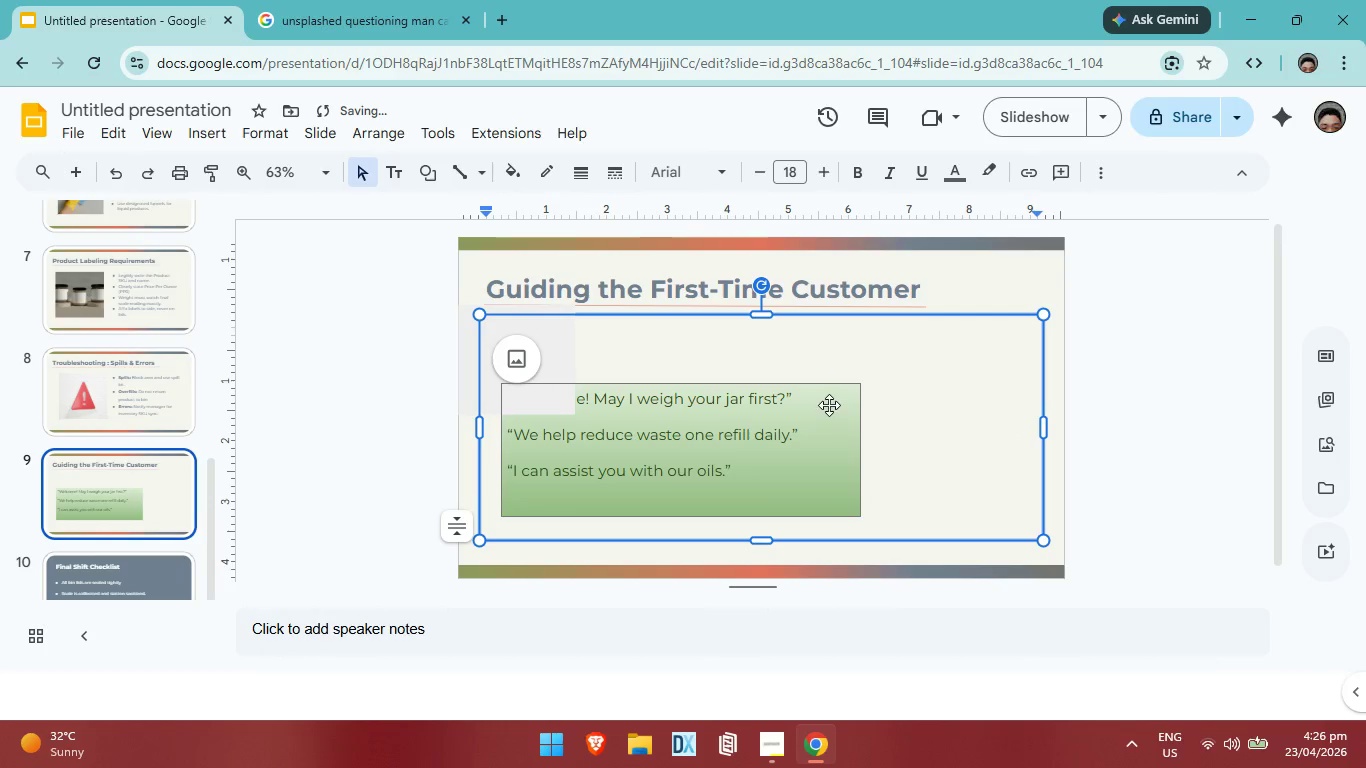 
left_click([829, 404])
 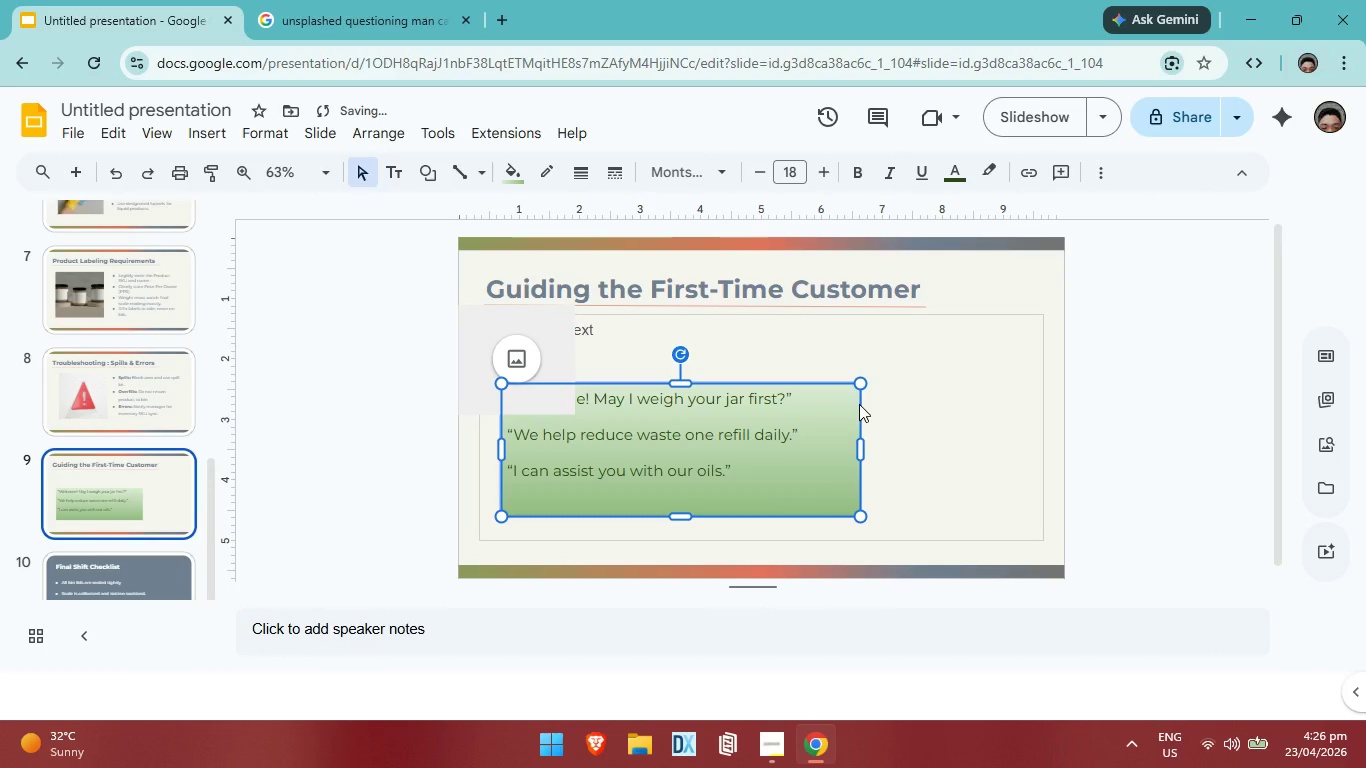 
left_click_drag(start_coordinate=[825, 401], to_coordinate=[972, 404])
 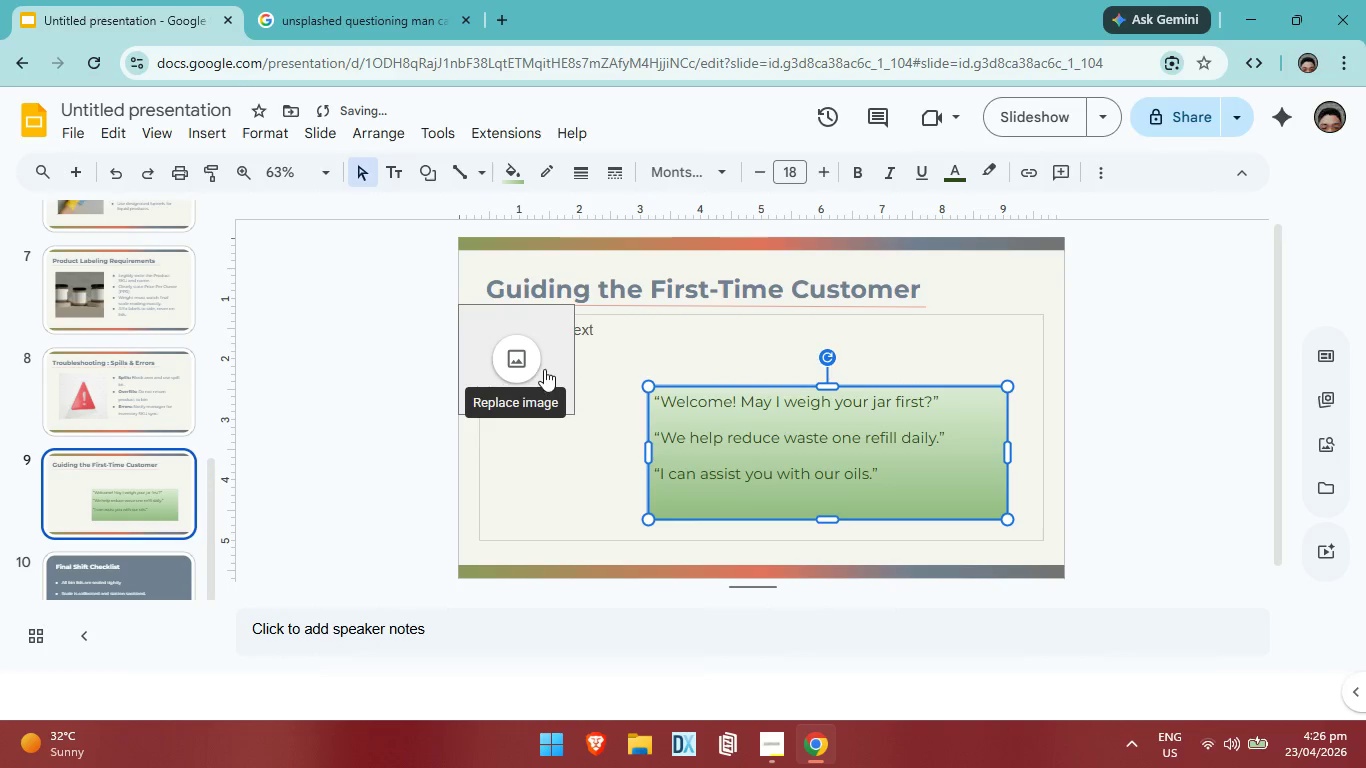 
left_click_drag(start_coordinate=[544, 369], to_coordinate=[602, 396])
 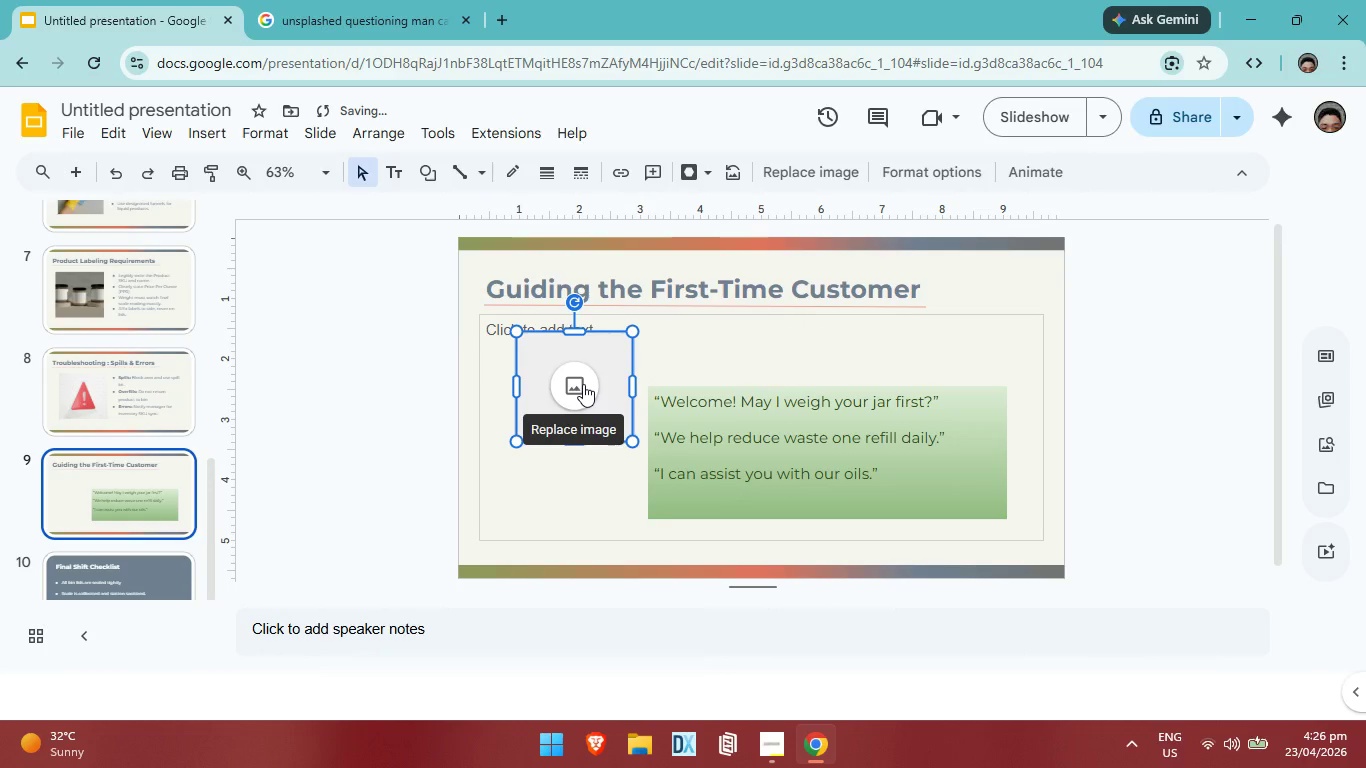 
left_click([583, 384])
 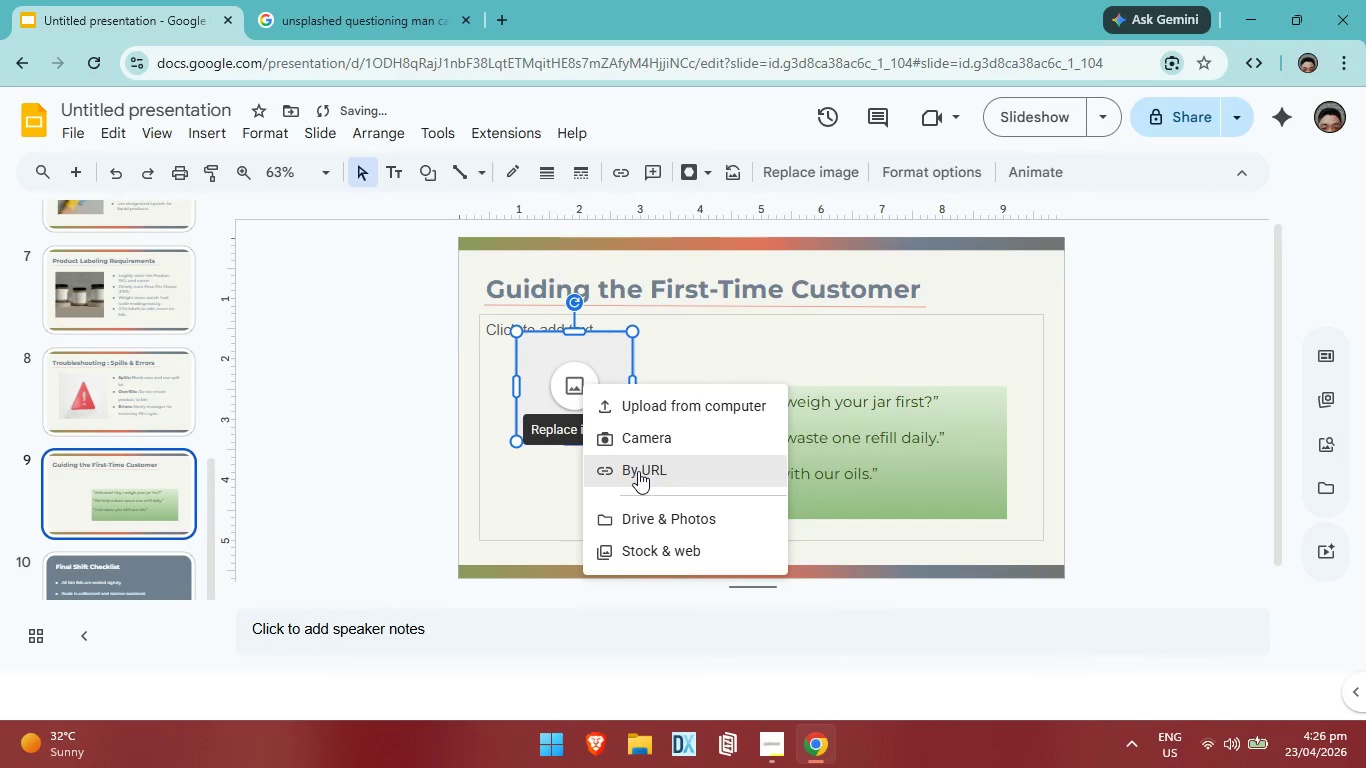 
left_click([638, 471])
 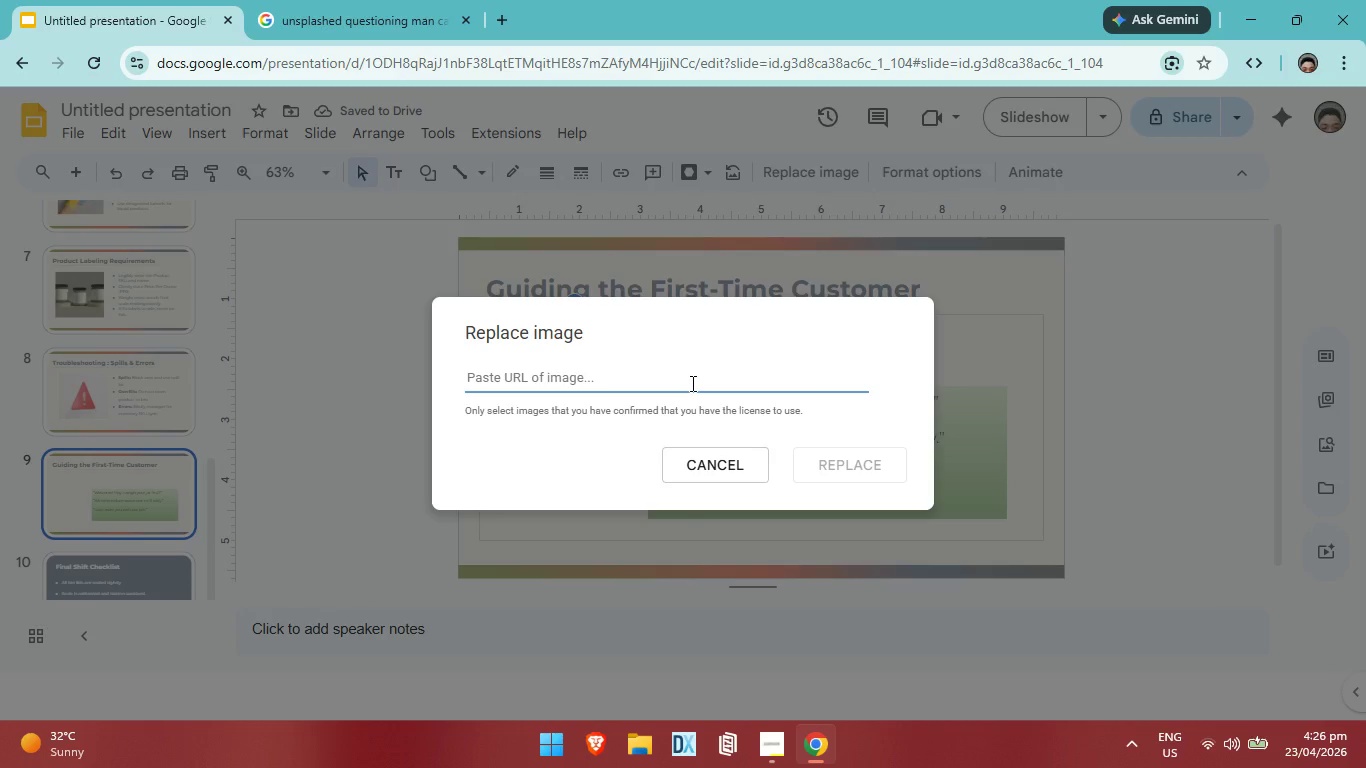 
key(Control+V)
 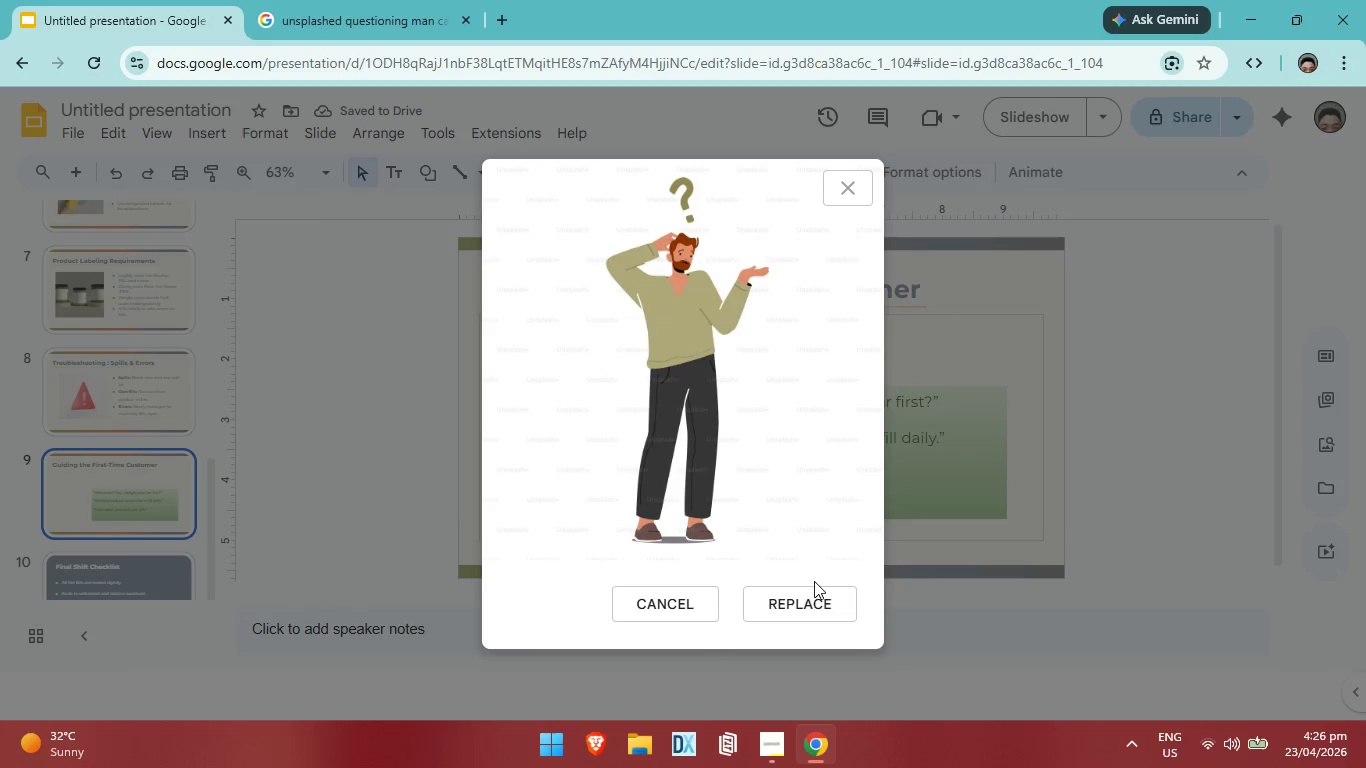 
left_click([814, 605])
 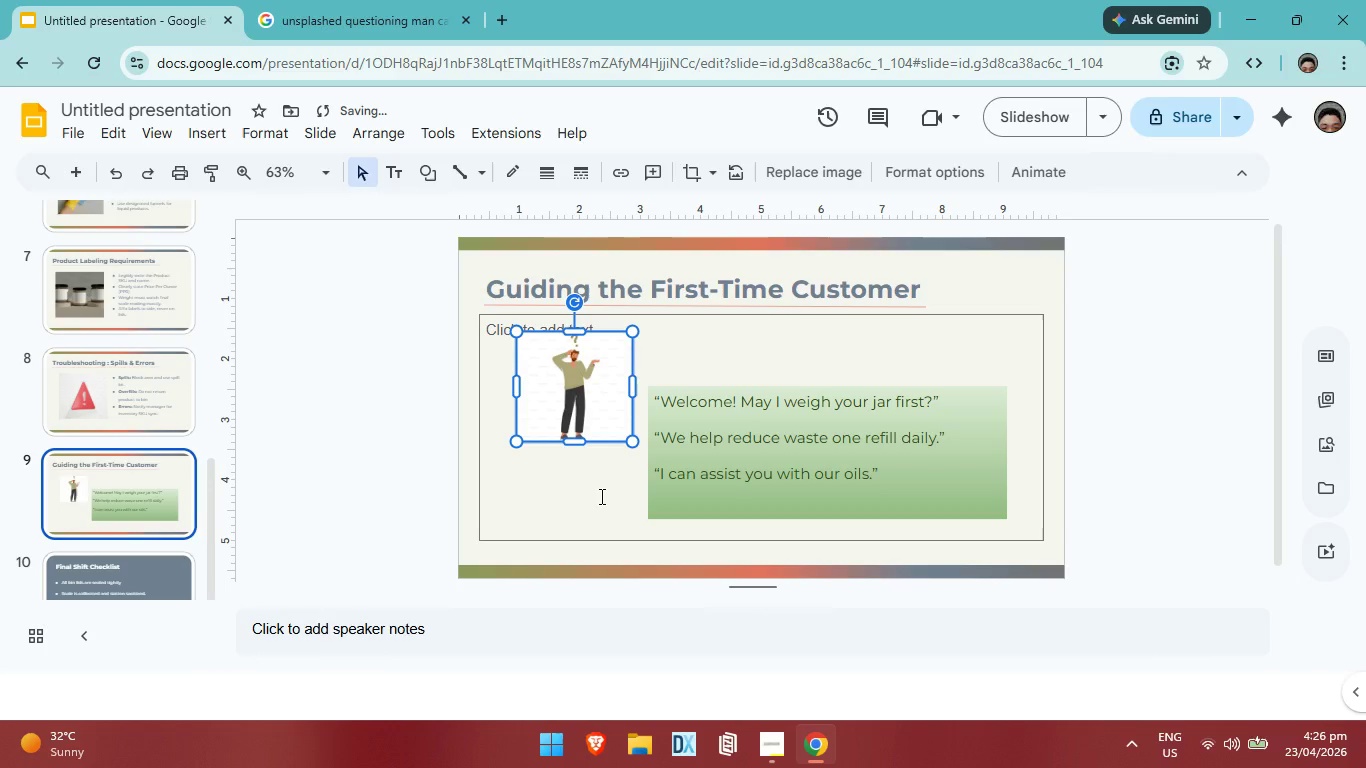 
left_click([600, 496])
 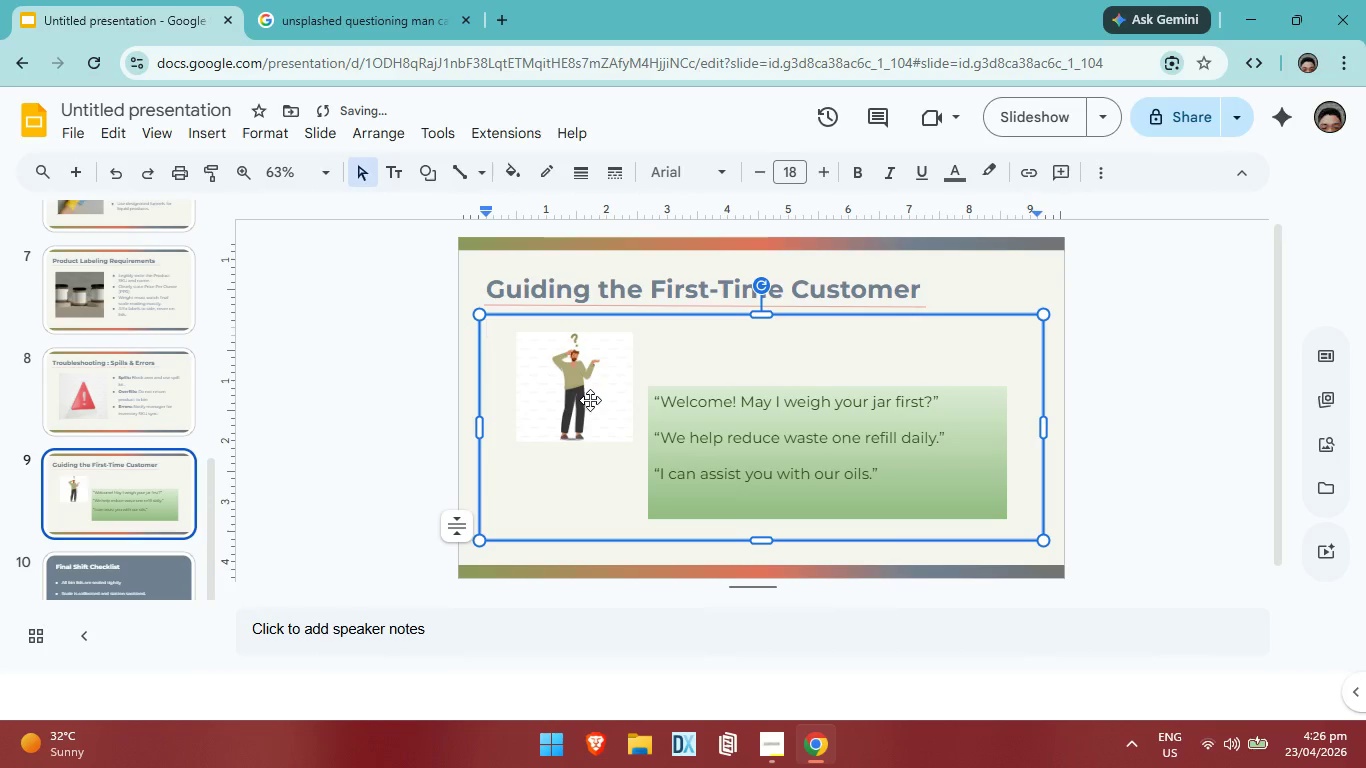 
left_click_drag(start_coordinate=[590, 400], to_coordinate=[587, 410])
 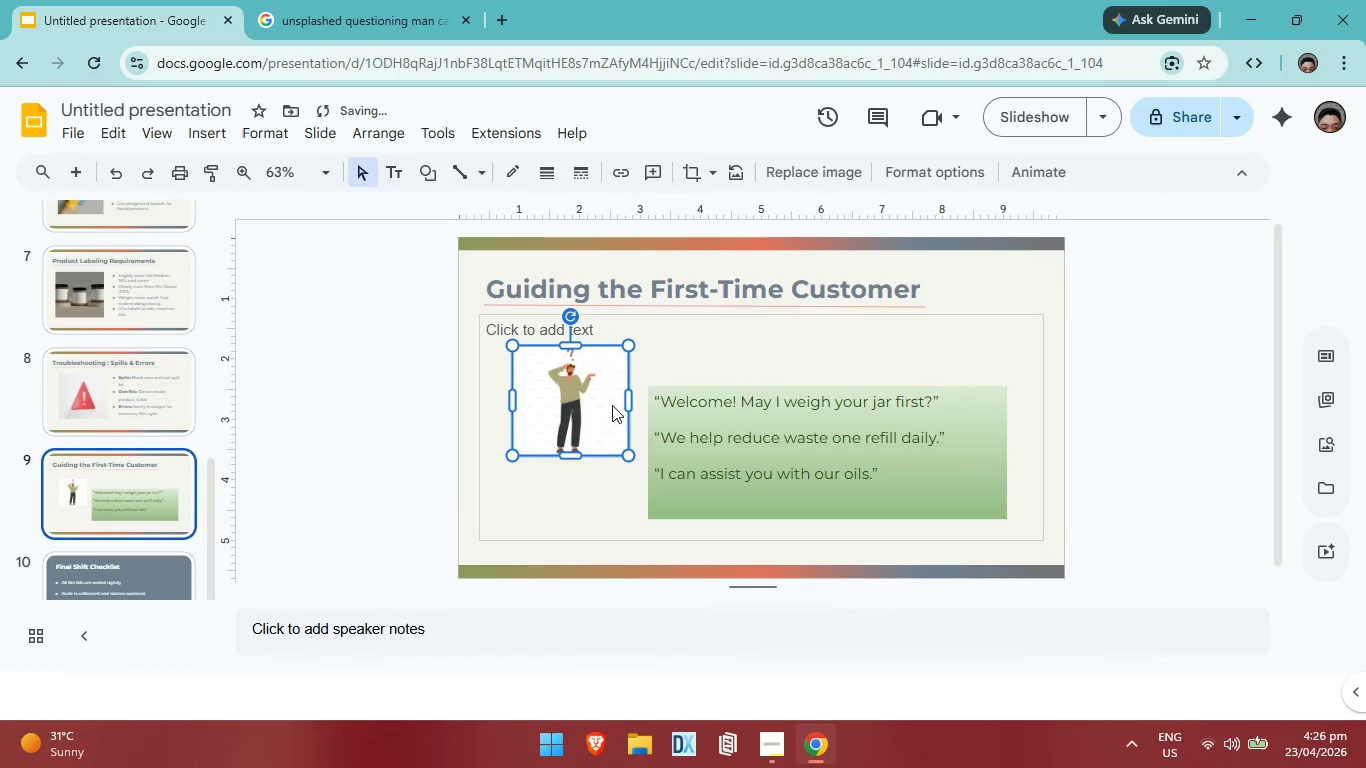 
left_click([1138, 373])
 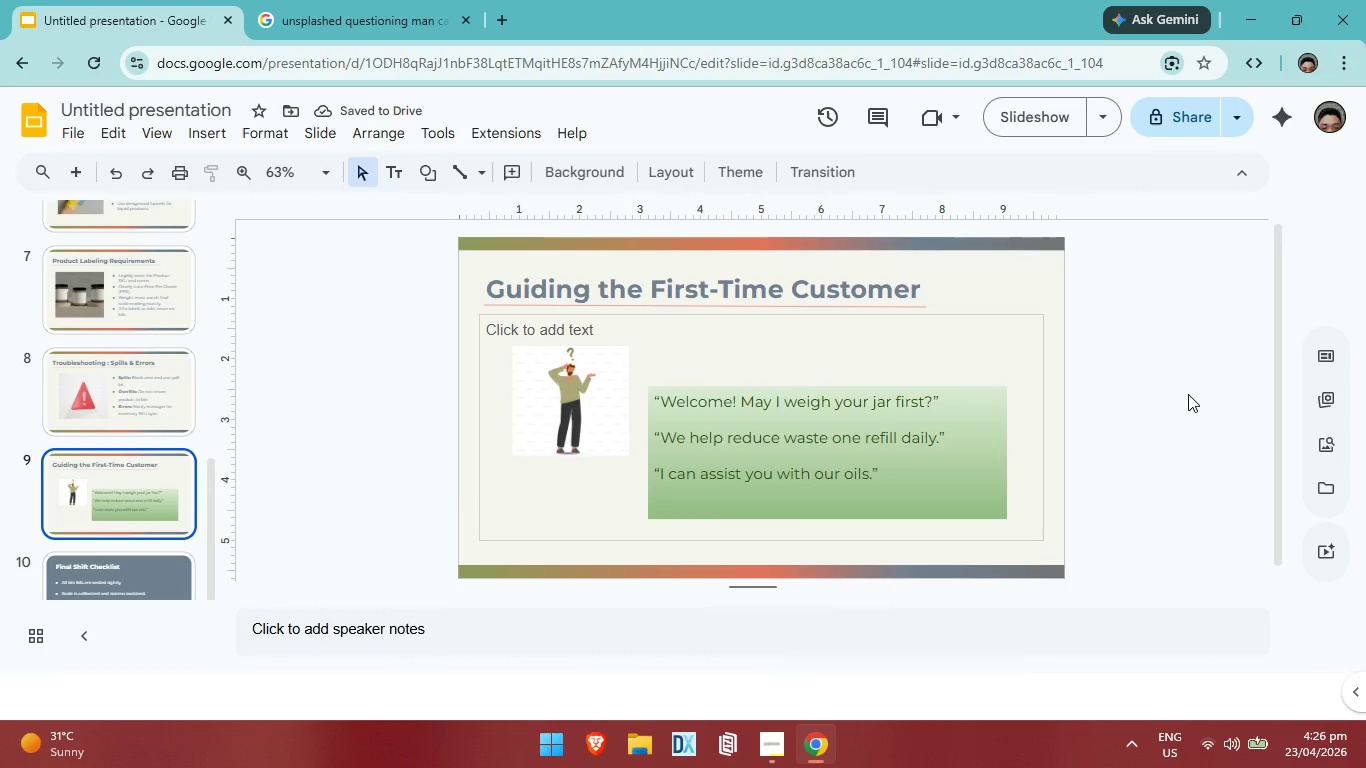 
double_click([924, 427])
 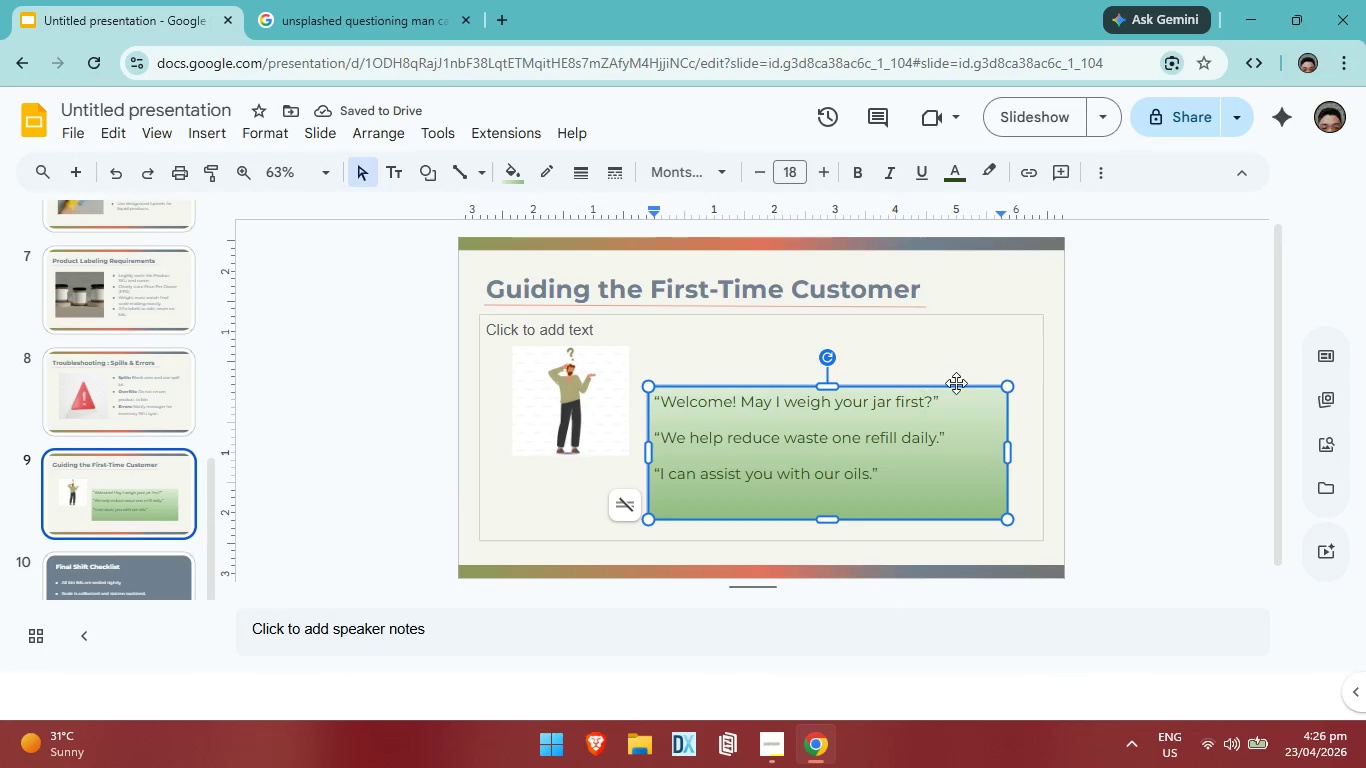 
left_click_drag(start_coordinate=[956, 383], to_coordinate=[944, 366])
 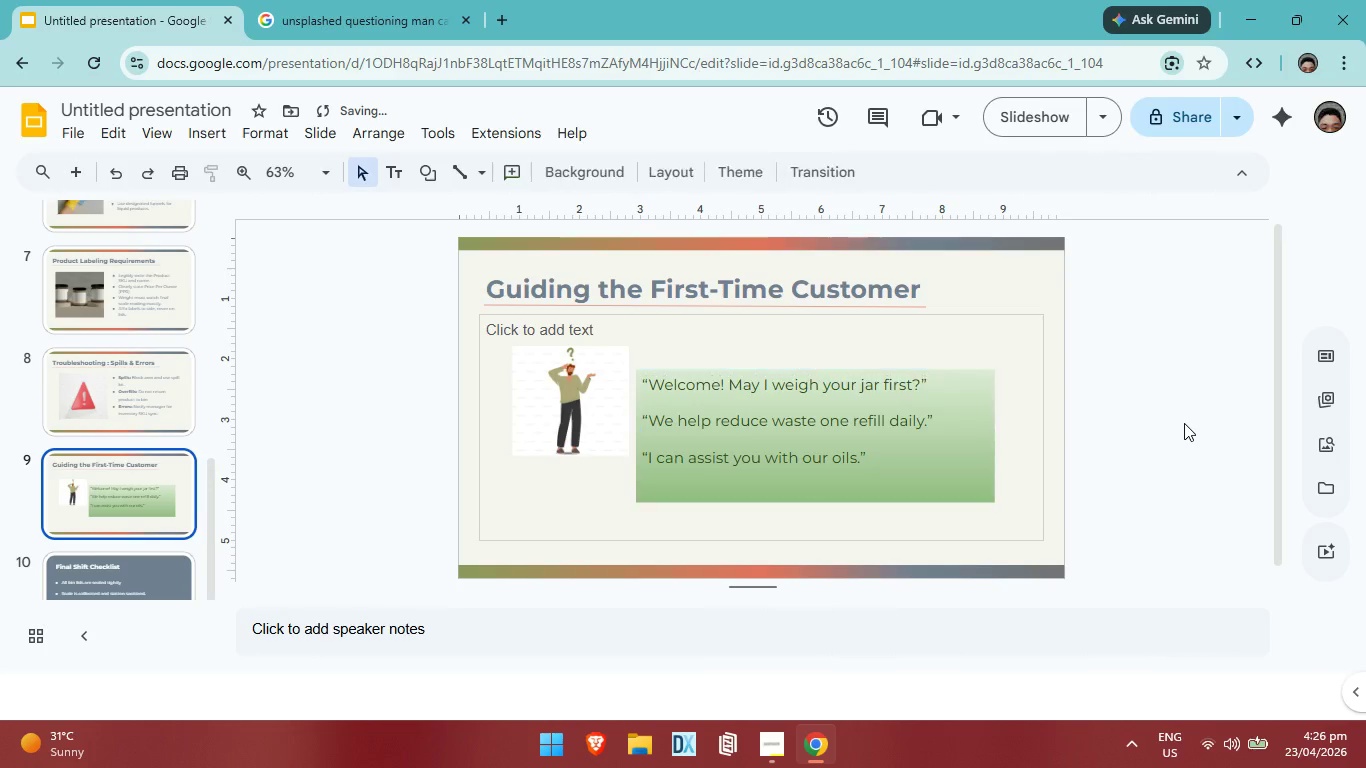 
left_click([1184, 423])
 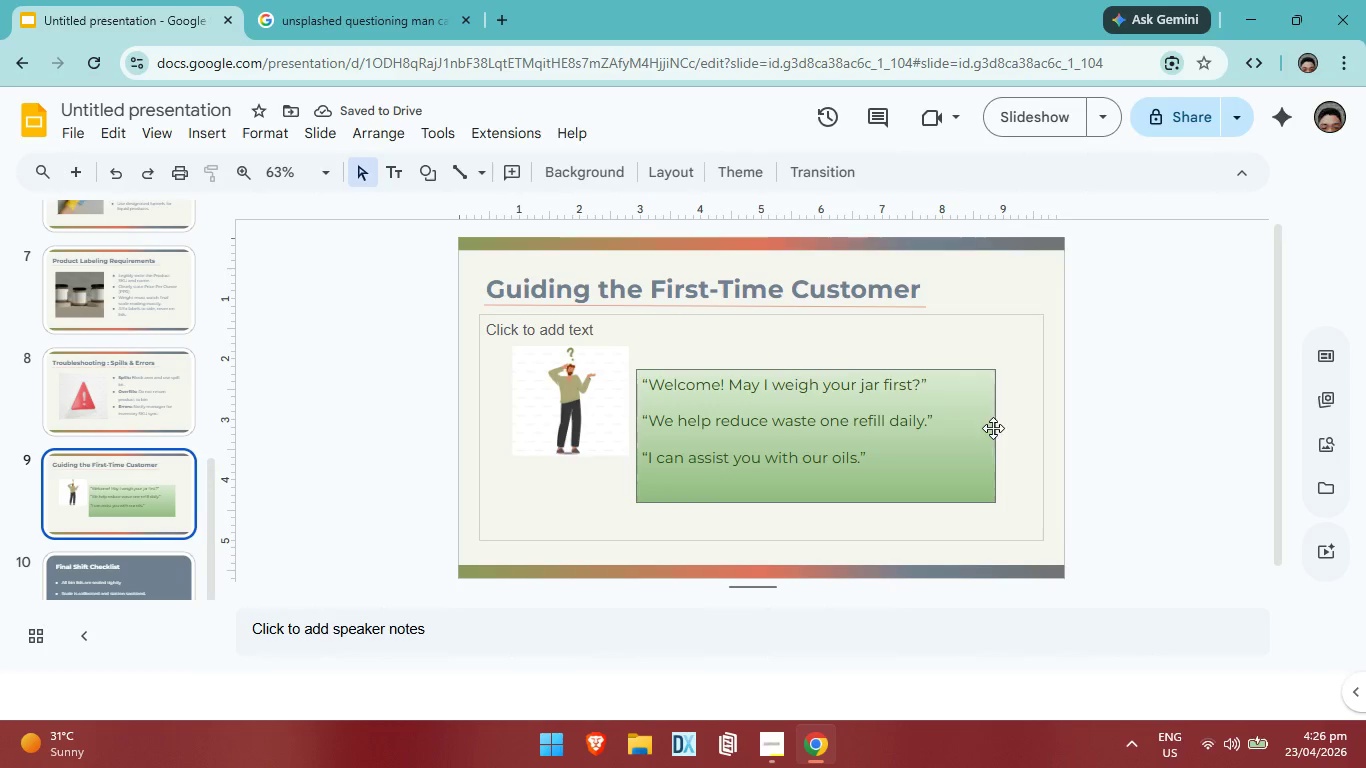 
left_click([996, 429])
 